 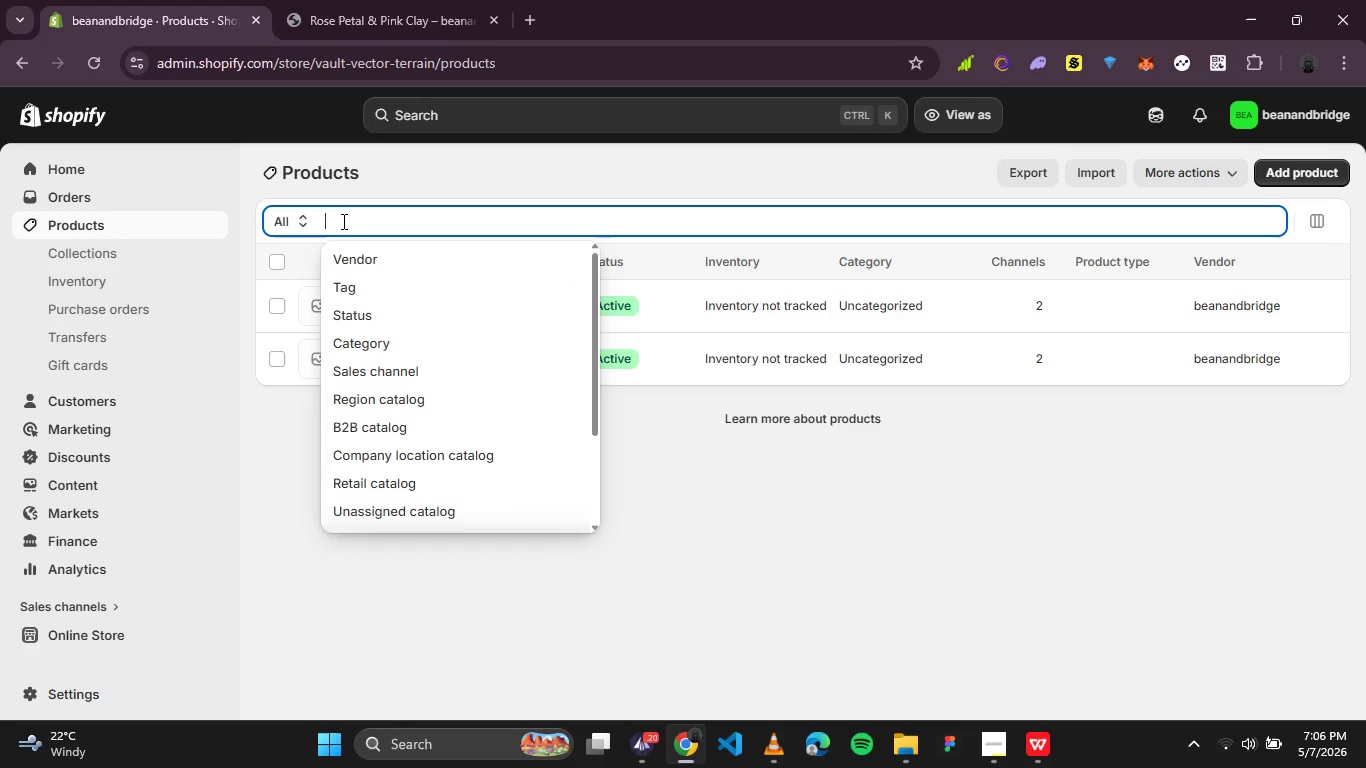 
type(citru)
 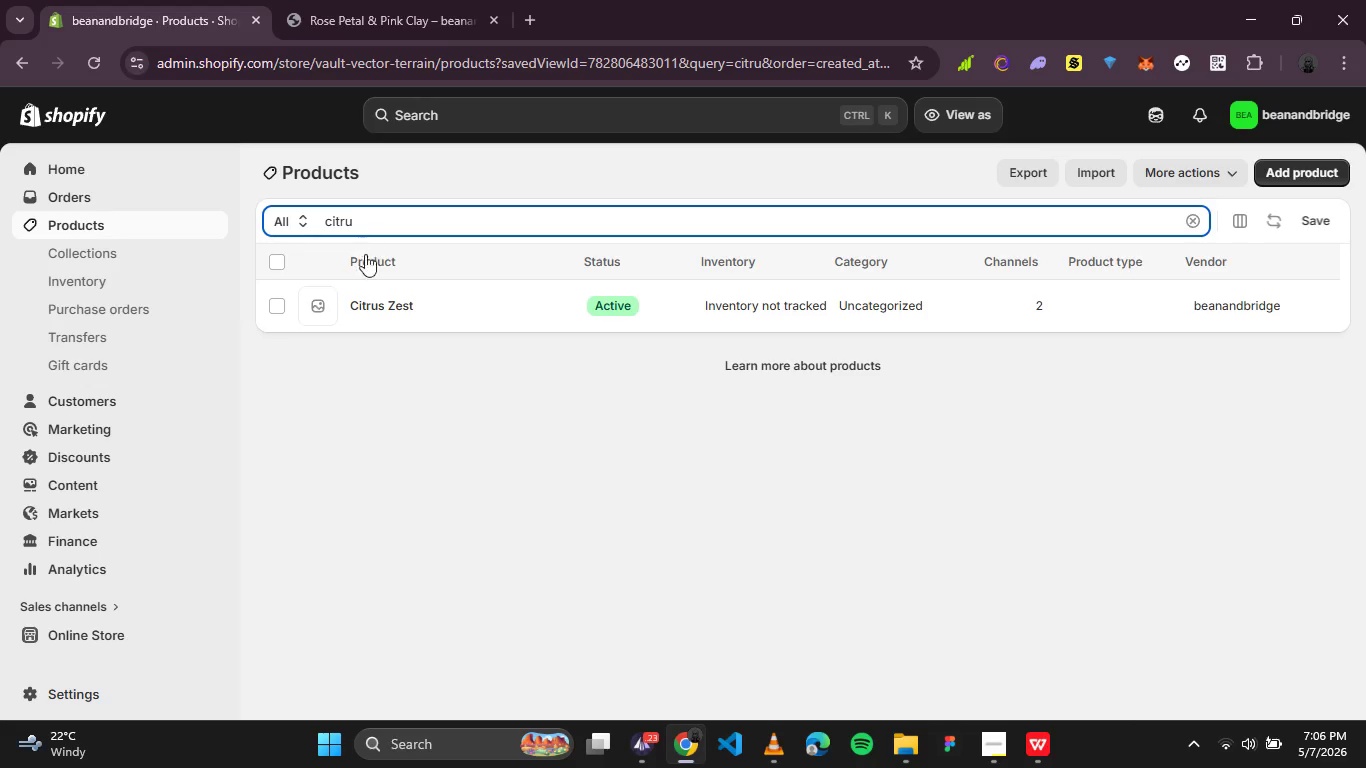 
left_click([374, 297])
 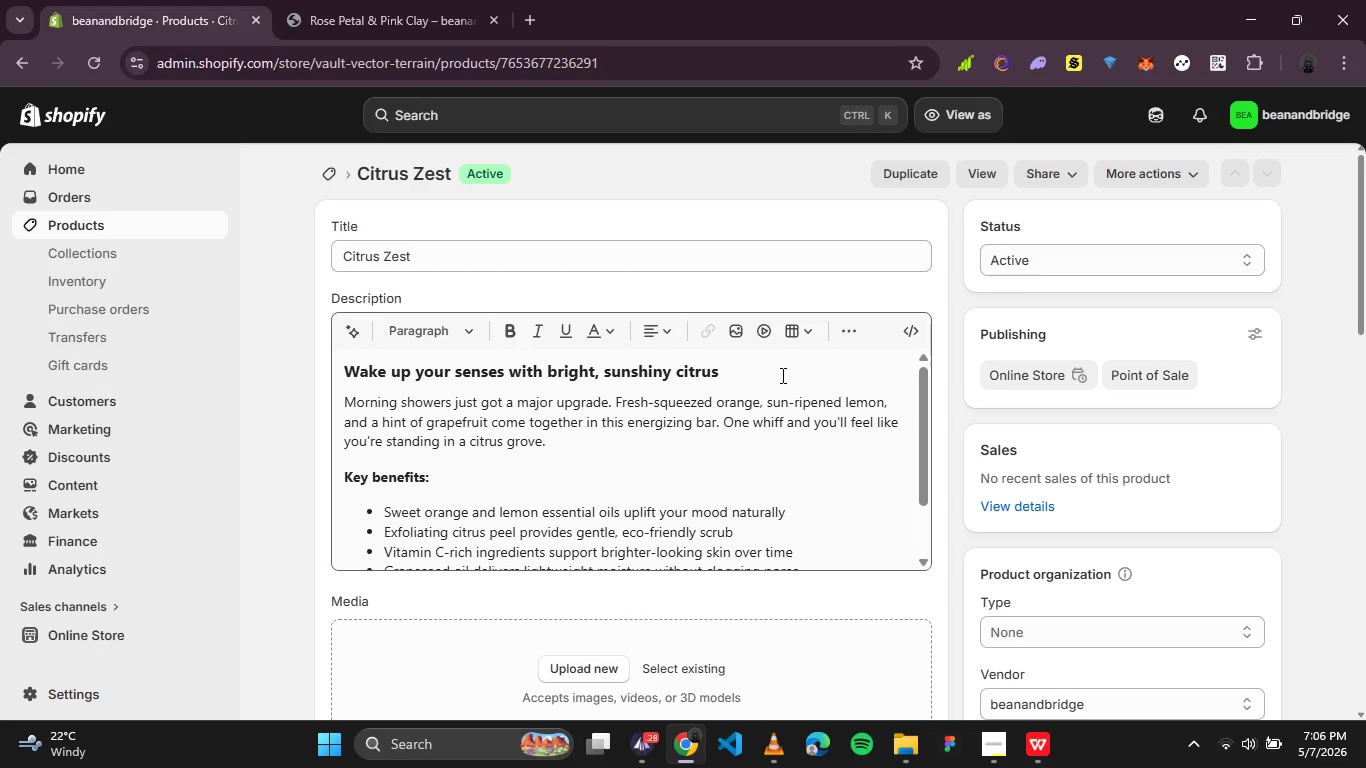 
wait(5.84)
 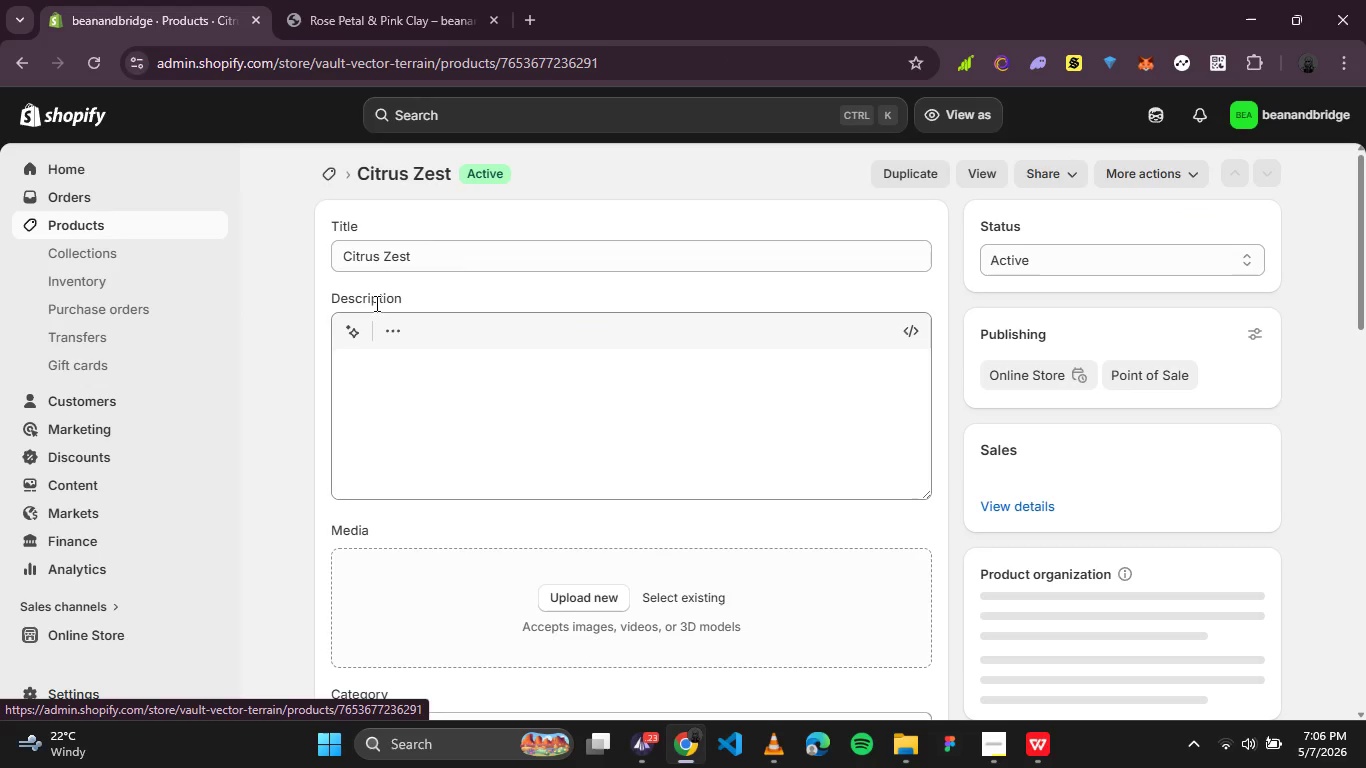 
key(PrintScreen)
 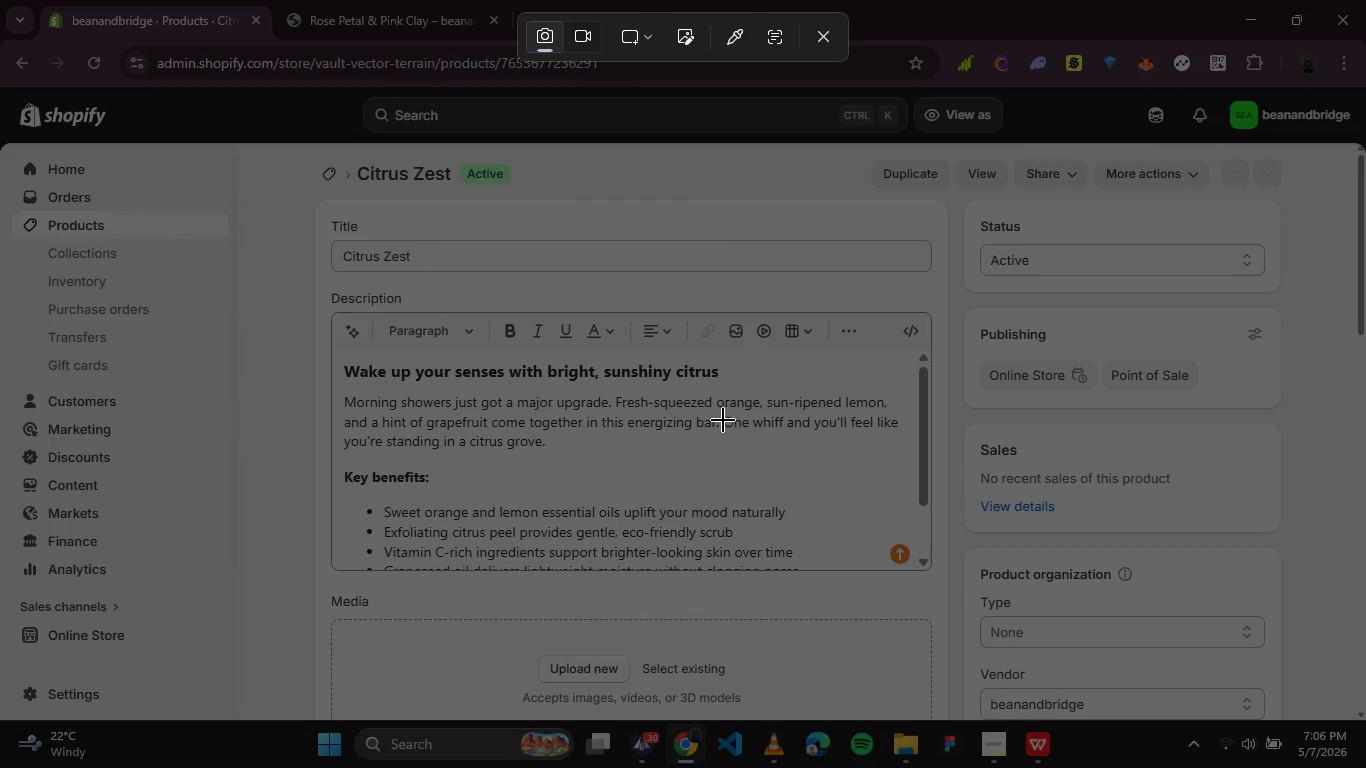 
left_click([822, 28])
 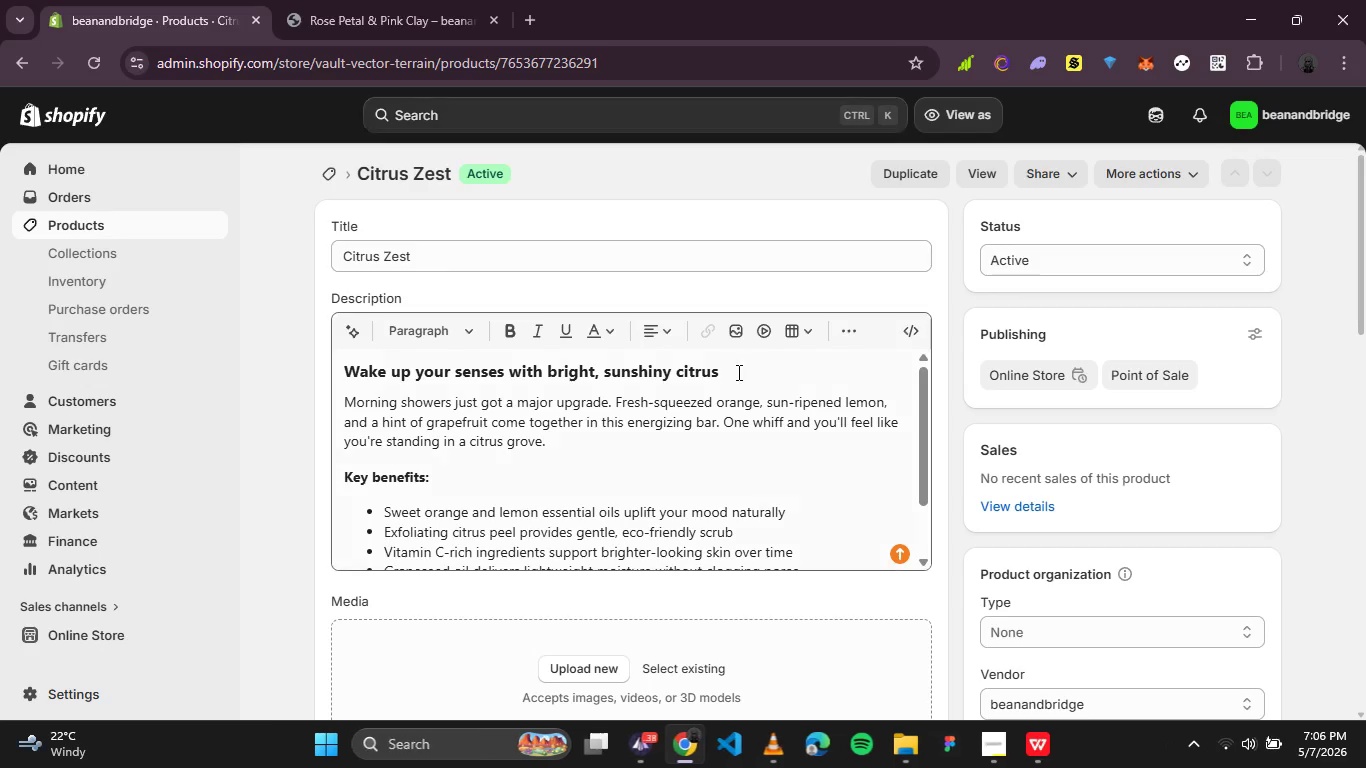 
left_click_drag(start_coordinate=[737, 372], to_coordinate=[346, 382])
 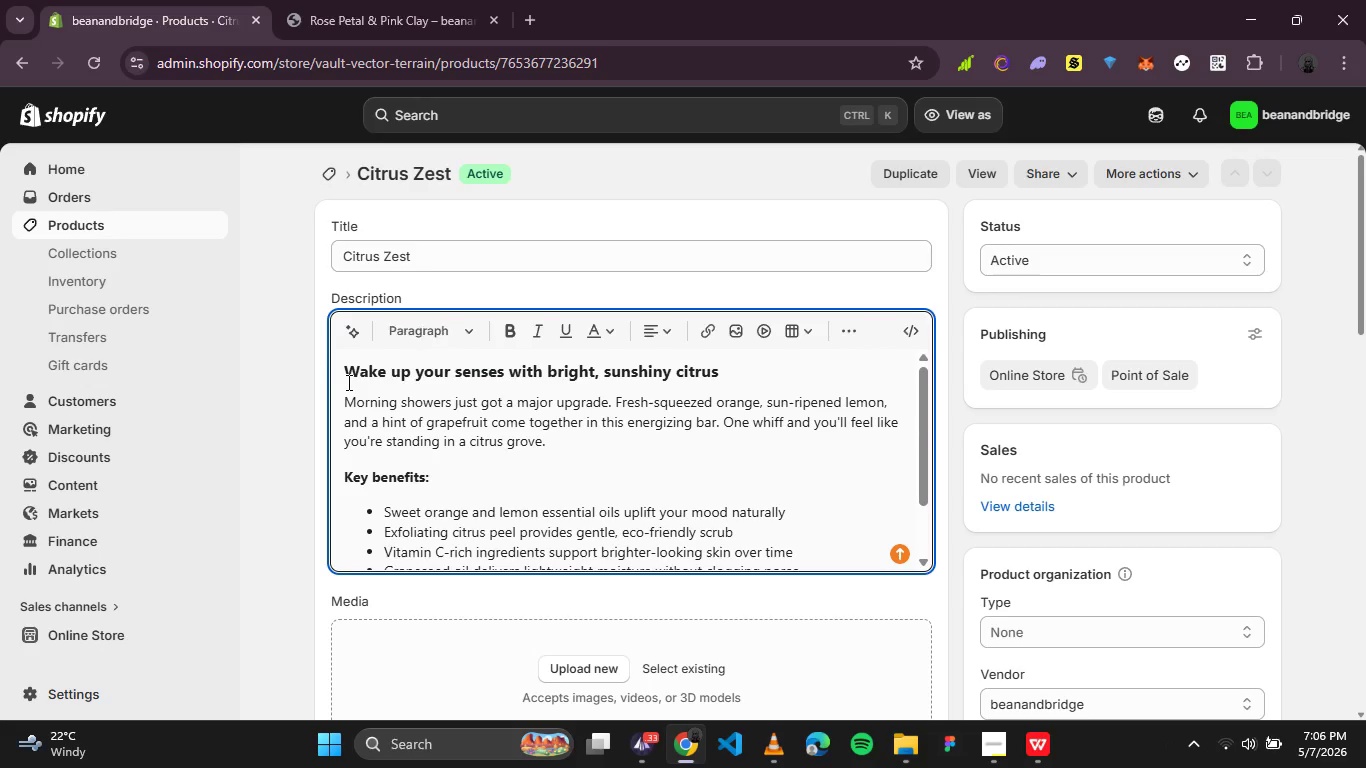 
left_click([347, 382])
 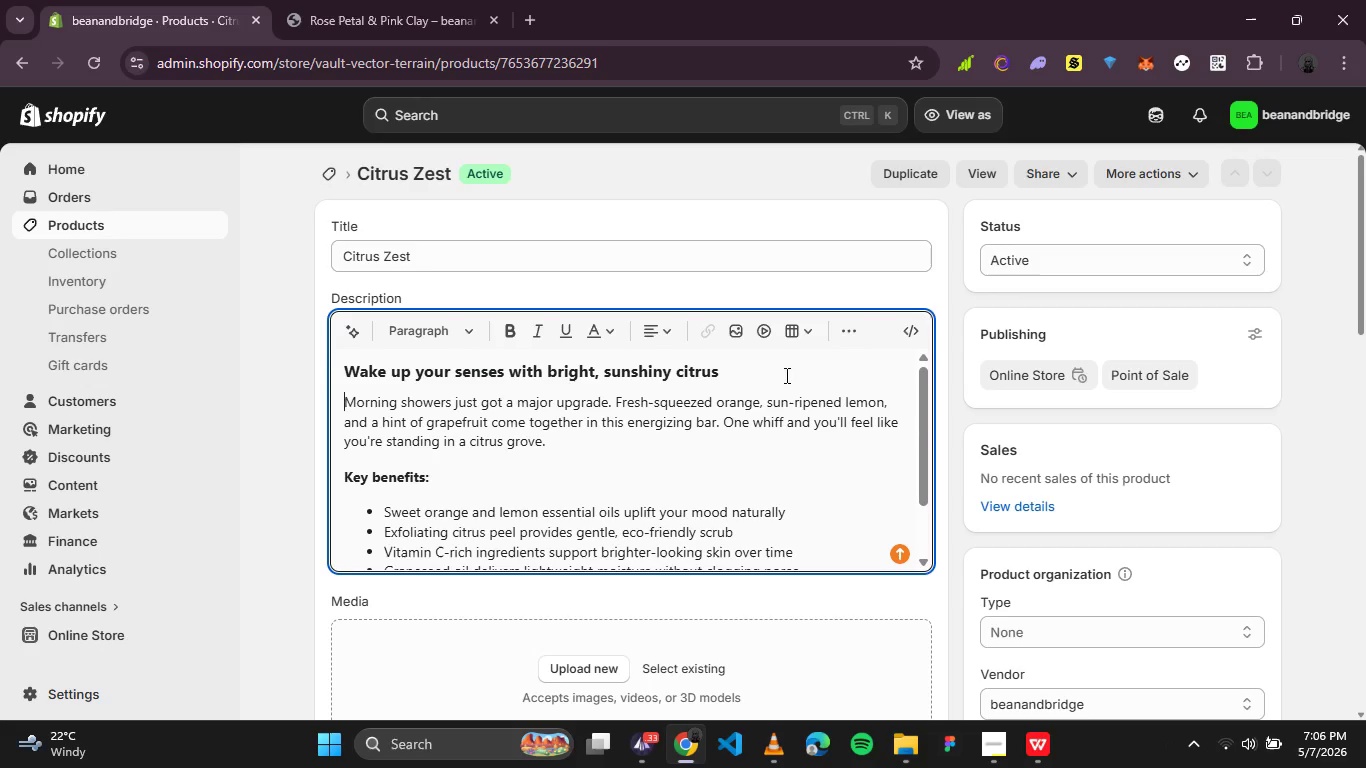 
left_click_drag(start_coordinate=[768, 375], to_coordinate=[349, 370])
 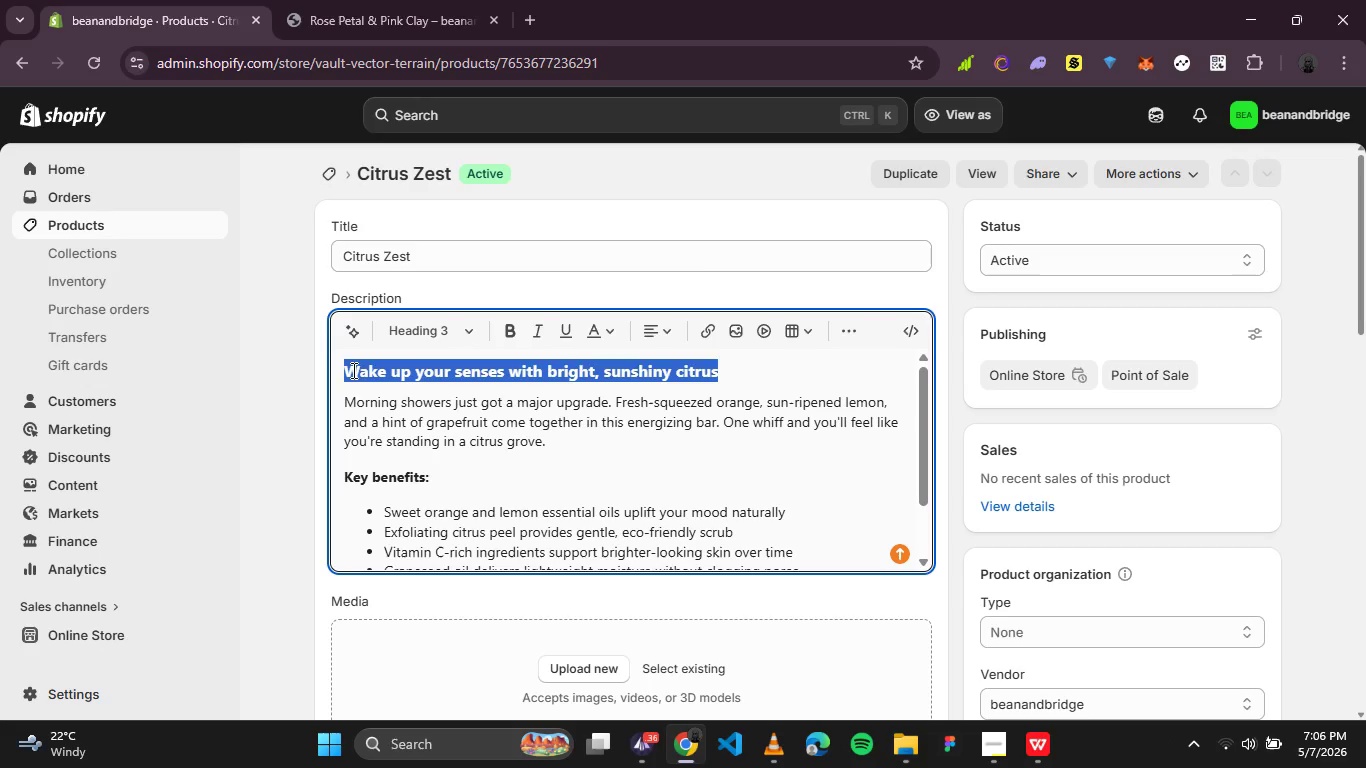 
key(Control+B)
 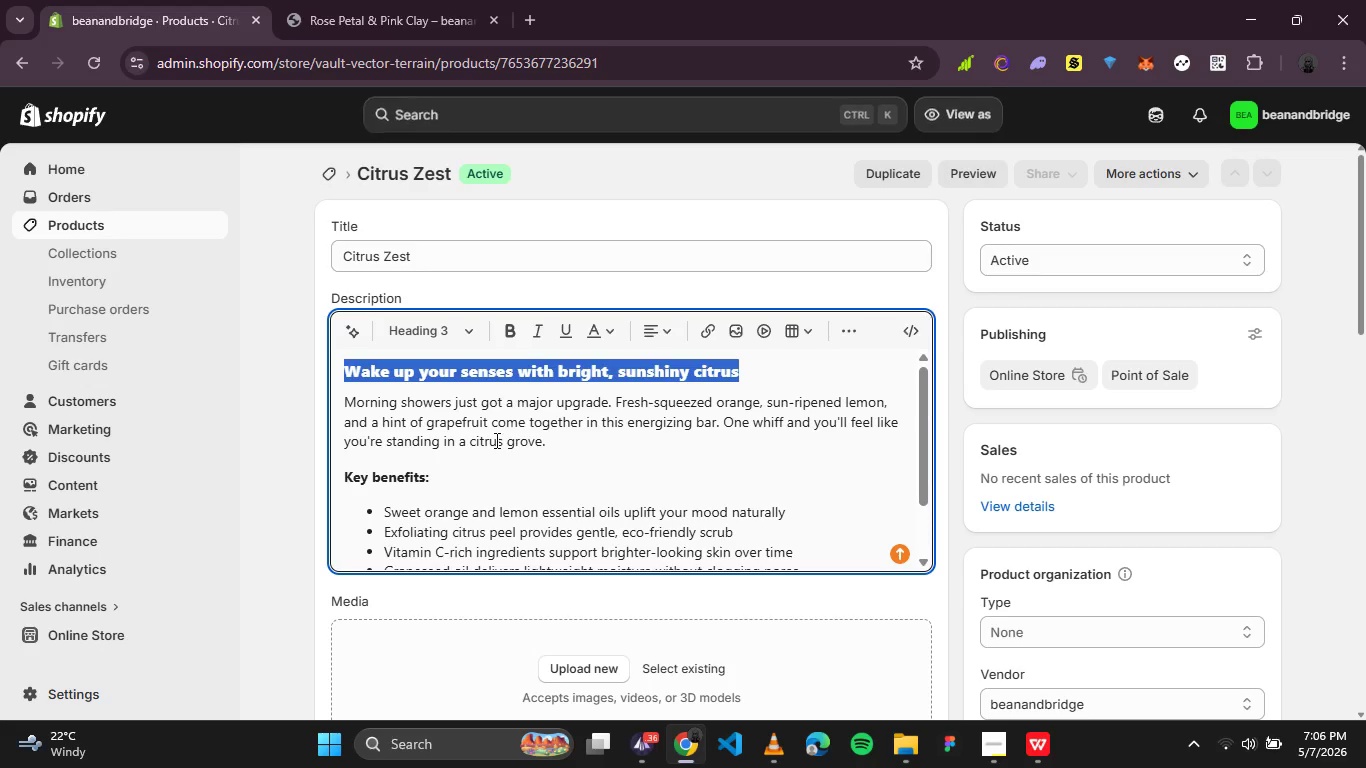 
left_click([495, 440])
 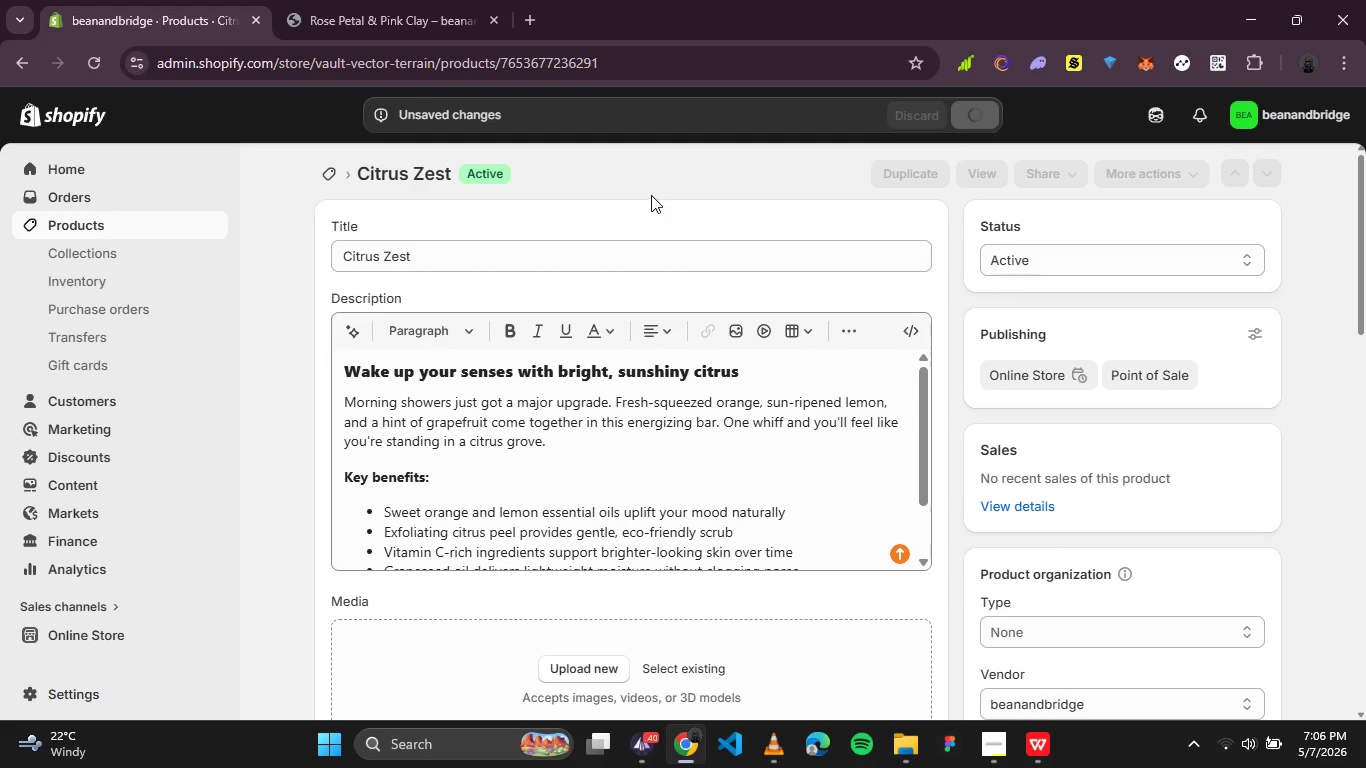 
wait(9.81)
 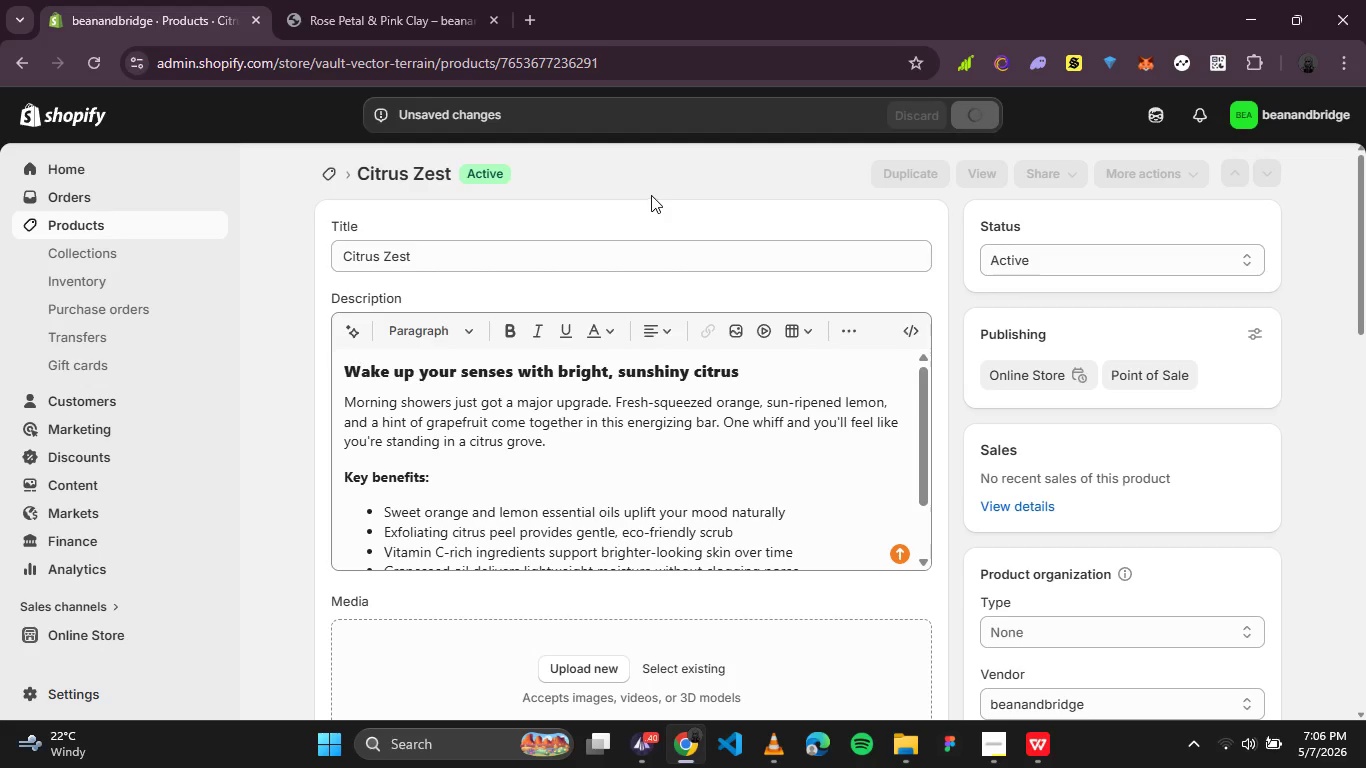 
key(PrintScreen)
 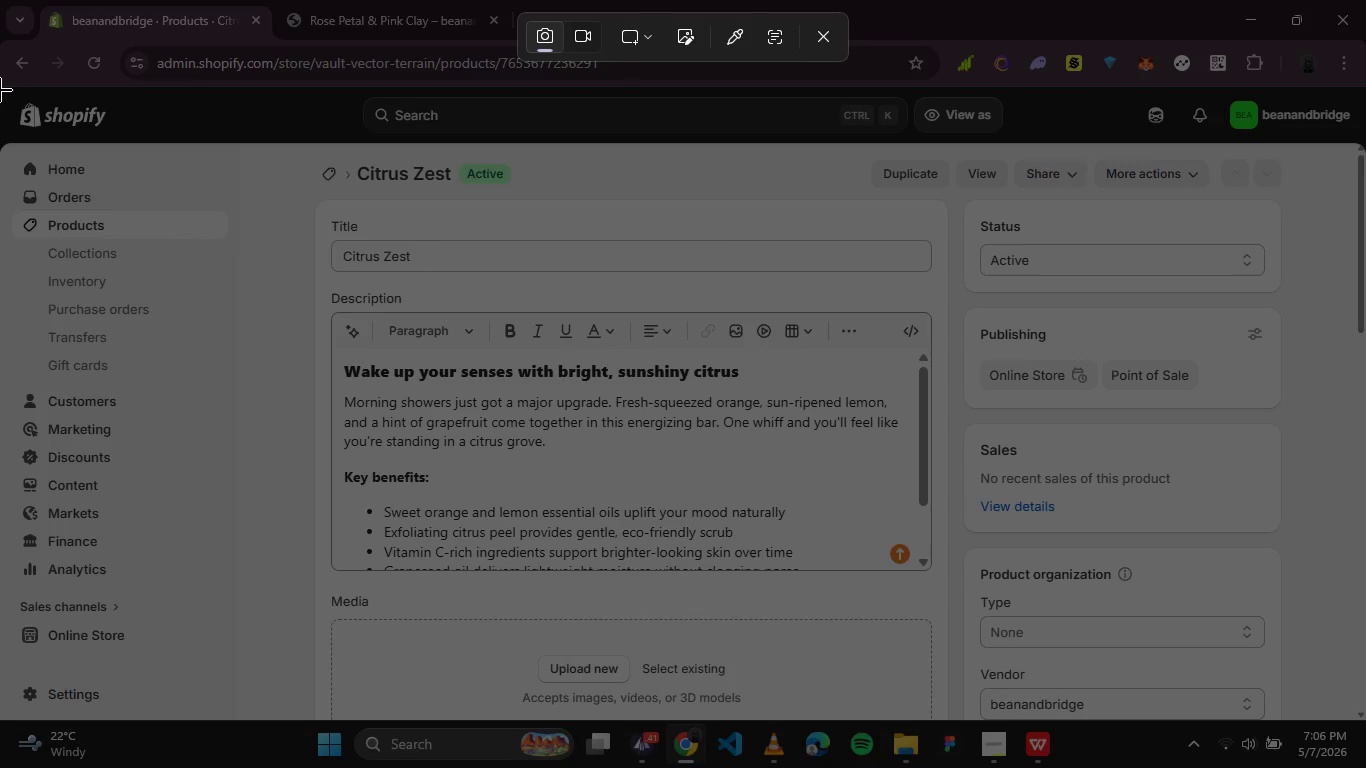 
left_click_drag(start_coordinate=[0, 88], to_coordinate=[1359, 721])
 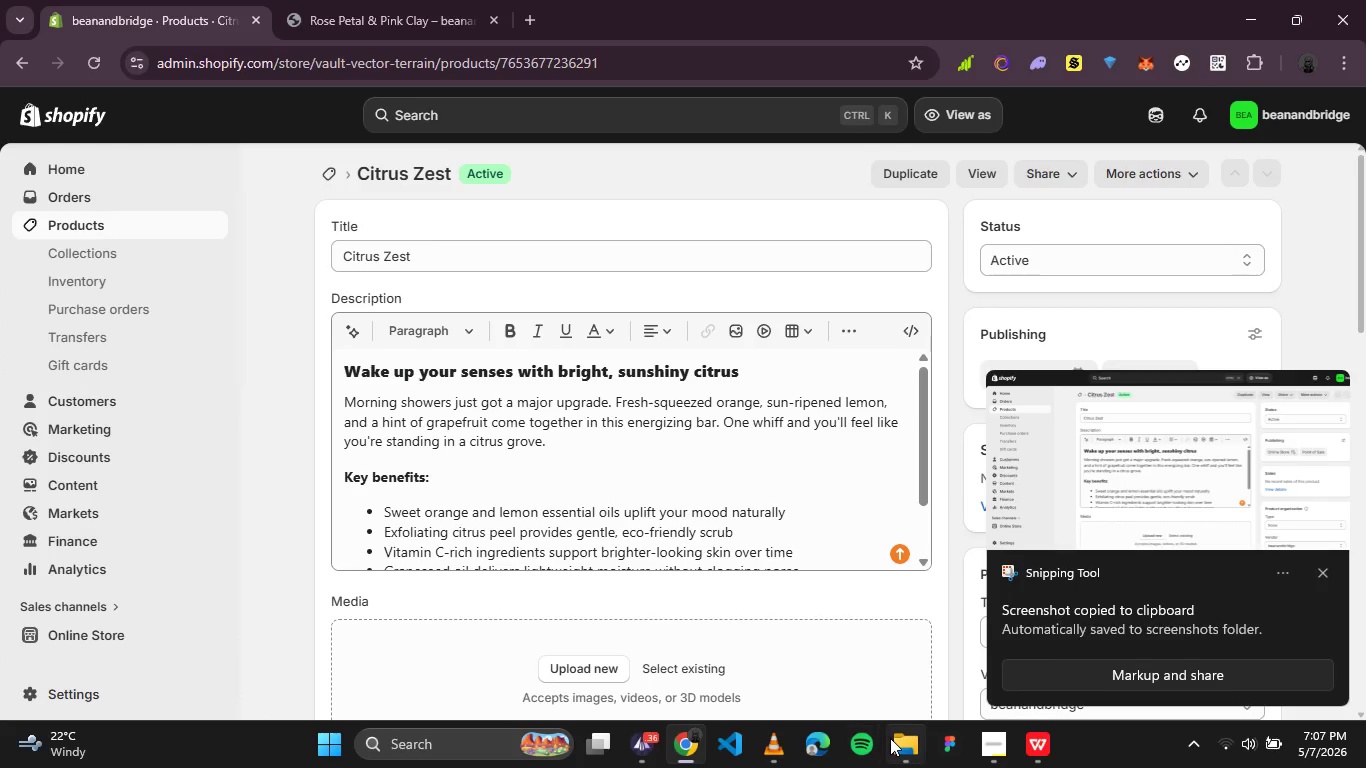 
left_click([906, 743])
 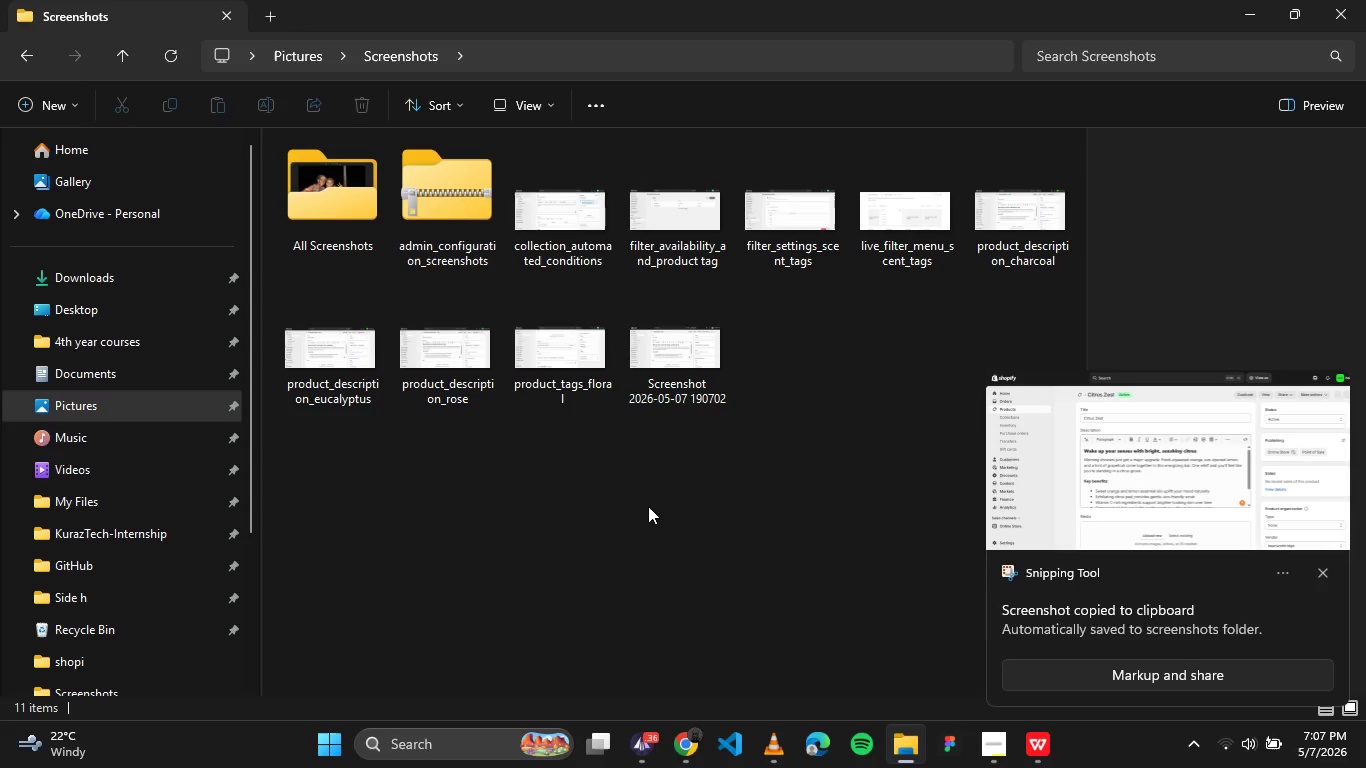 
left_click([647, 510])
 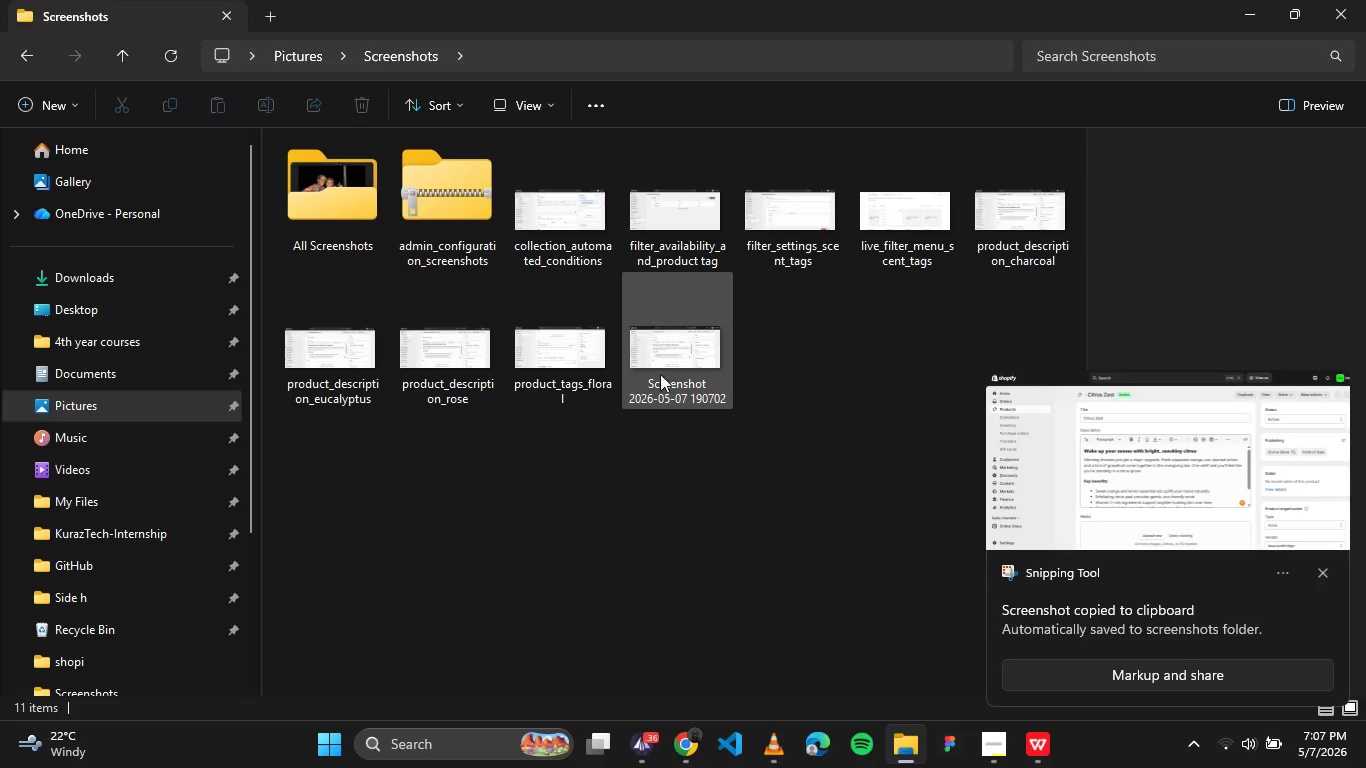 
left_click([666, 394])
 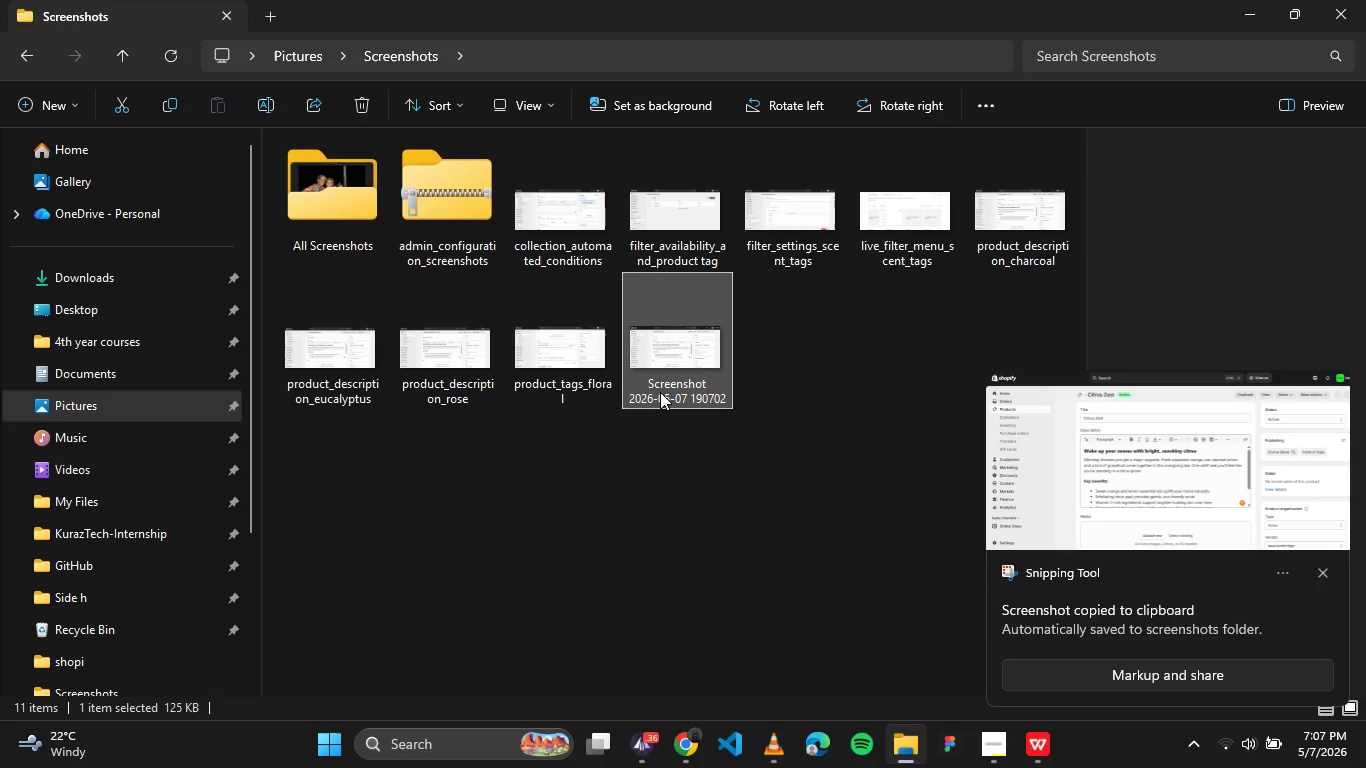 
left_click([660, 392])
 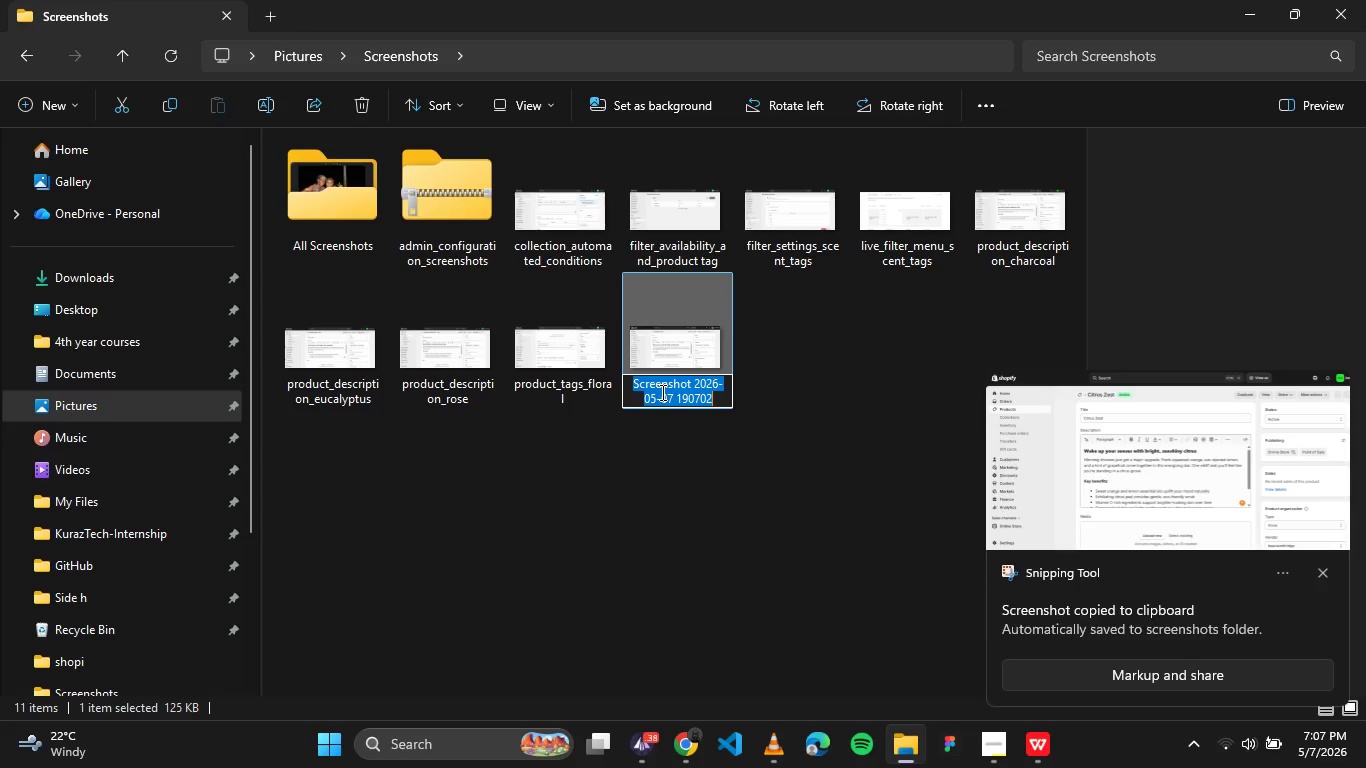 
type(pr)
 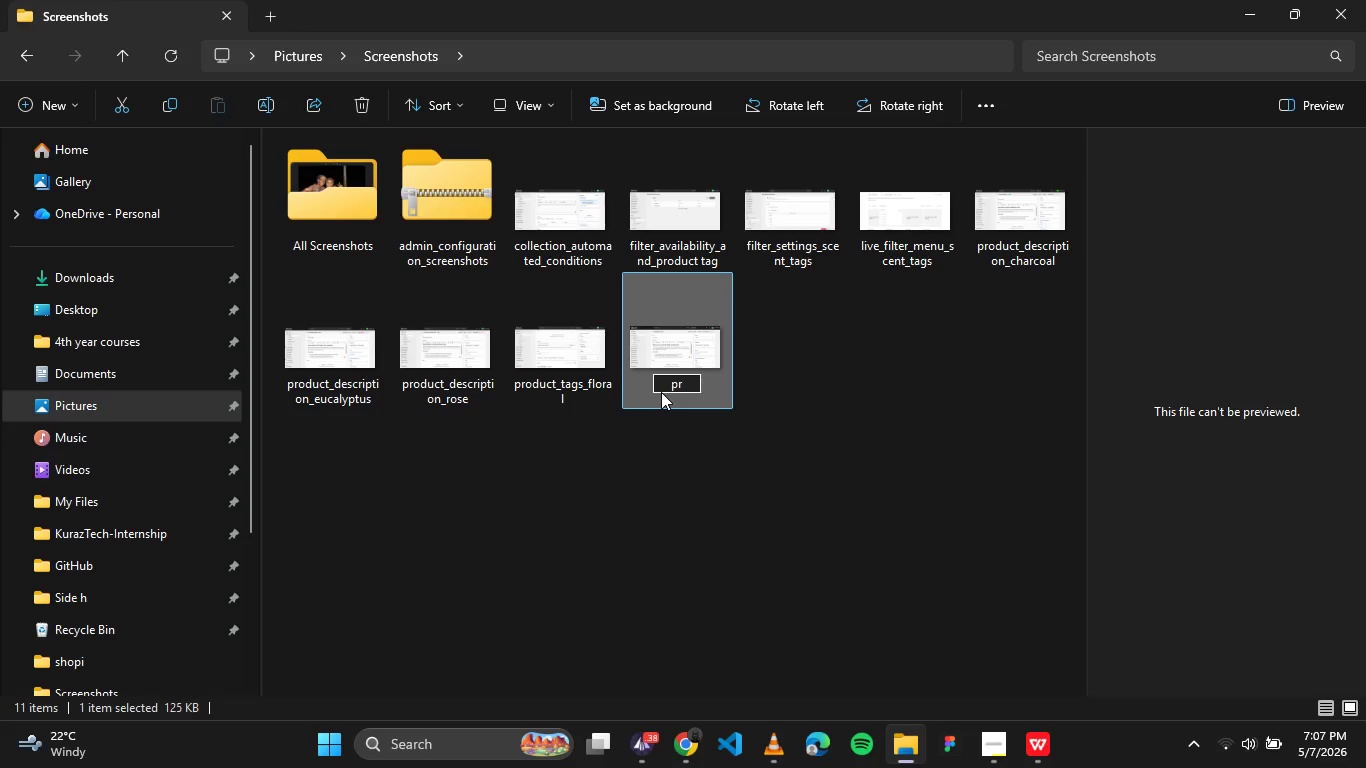 
type(oduct_description)
 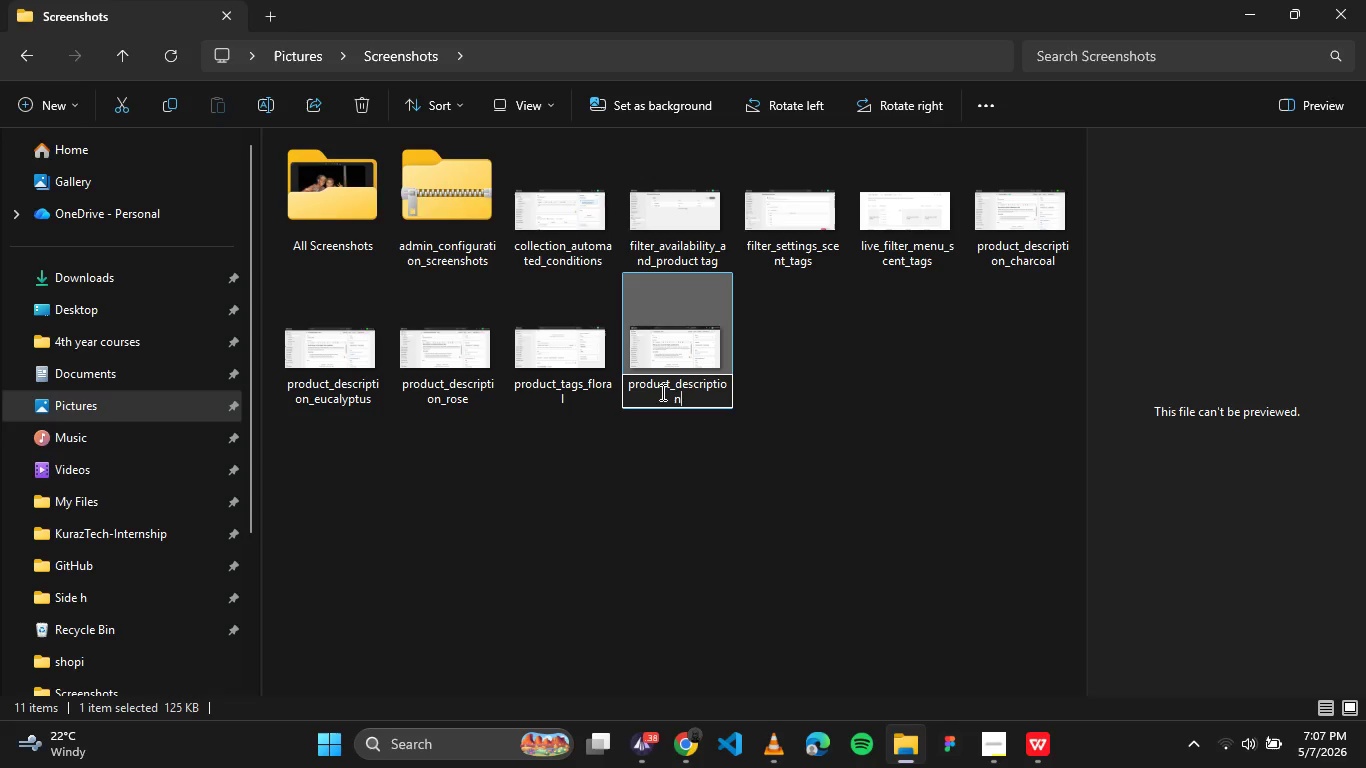 
type(_citrus)
 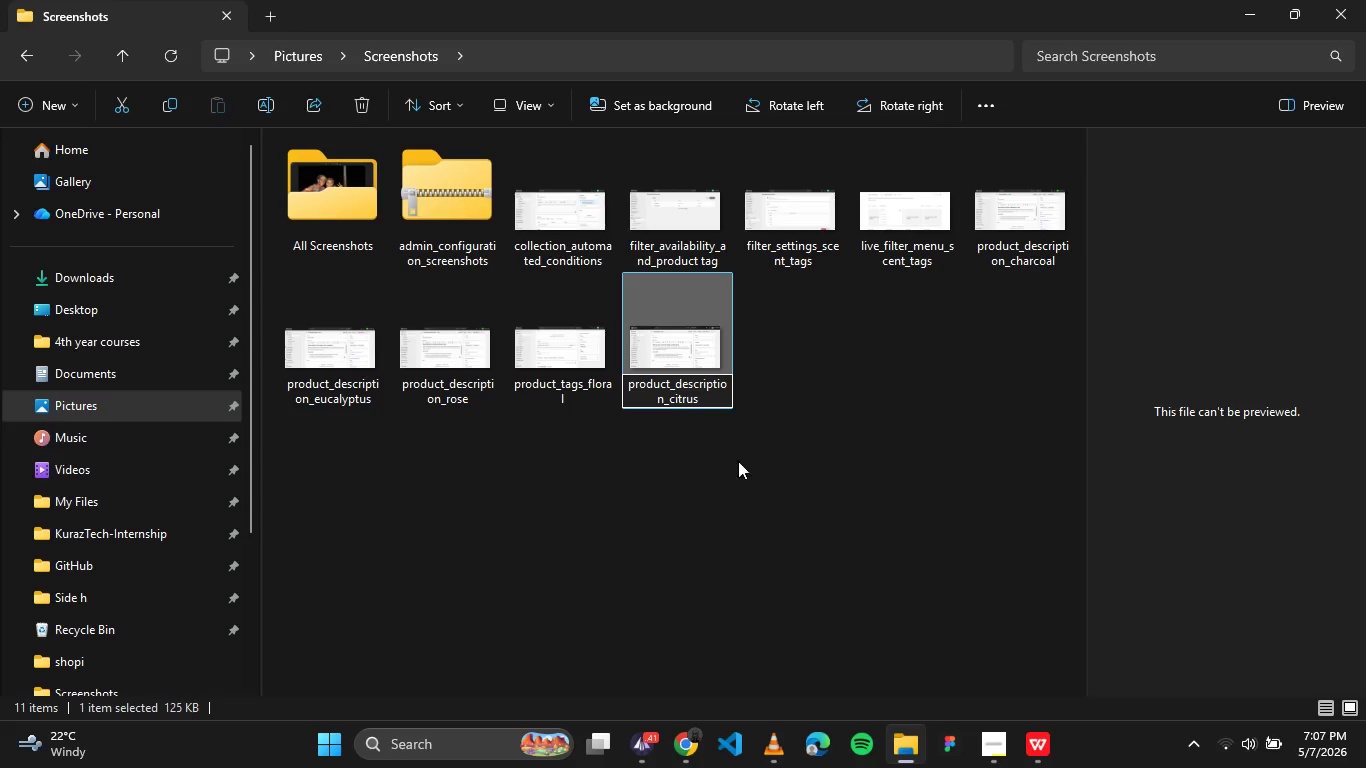 
left_click([793, 444])
 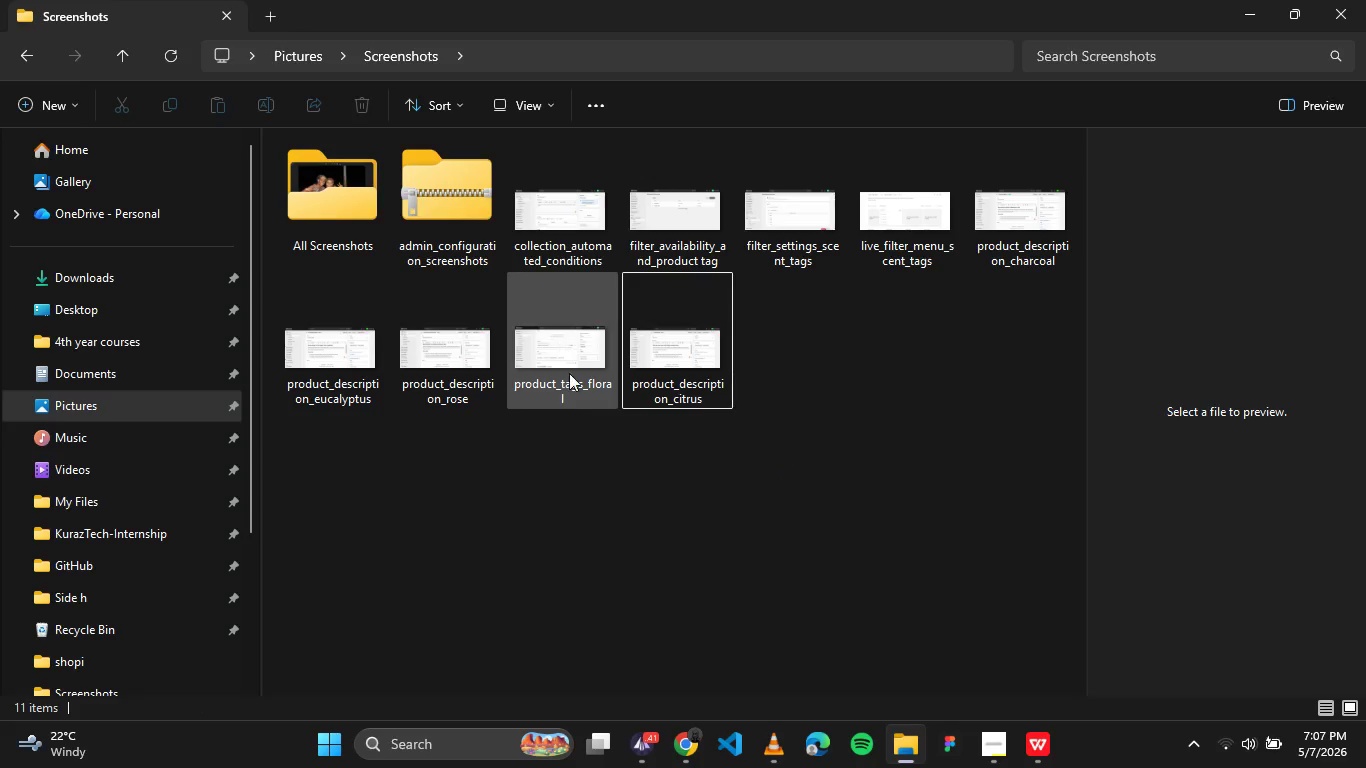 
left_click([567, 382])
 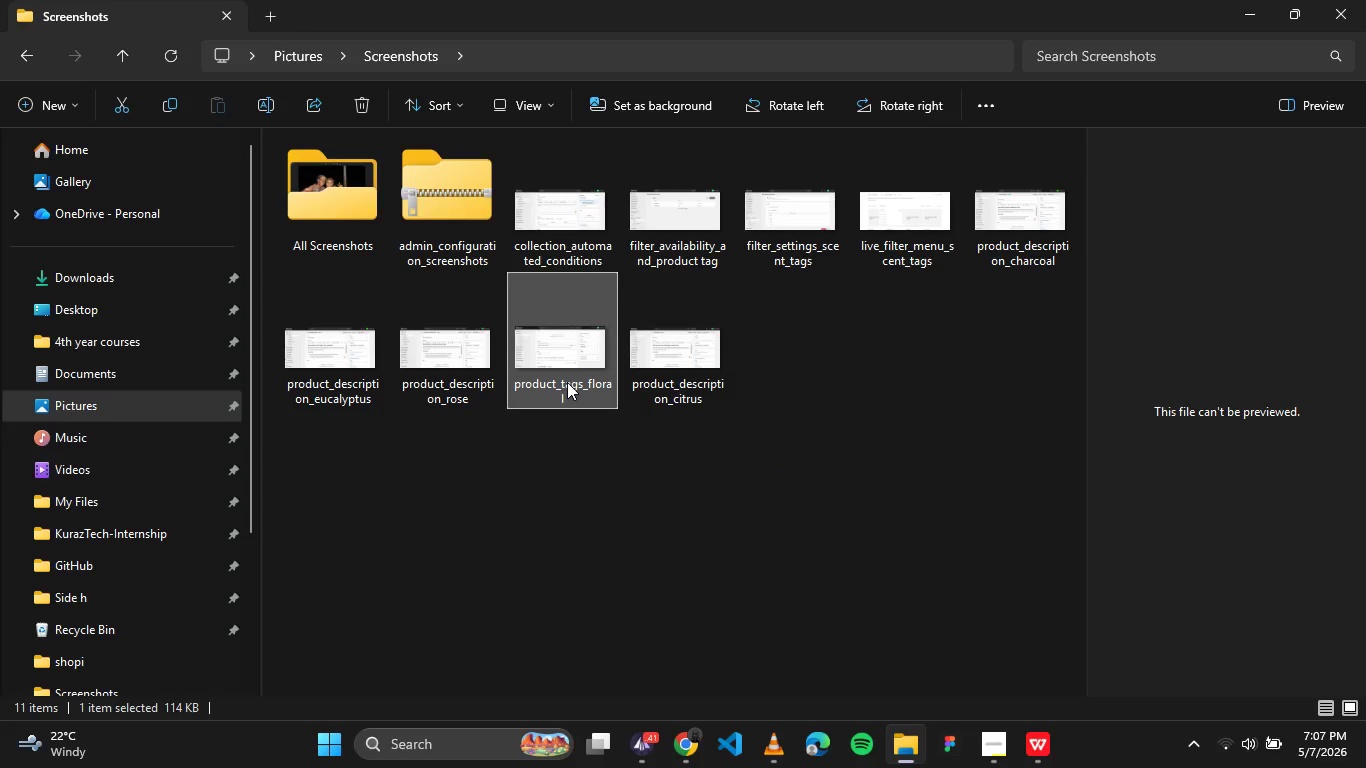 
key(Delete)
 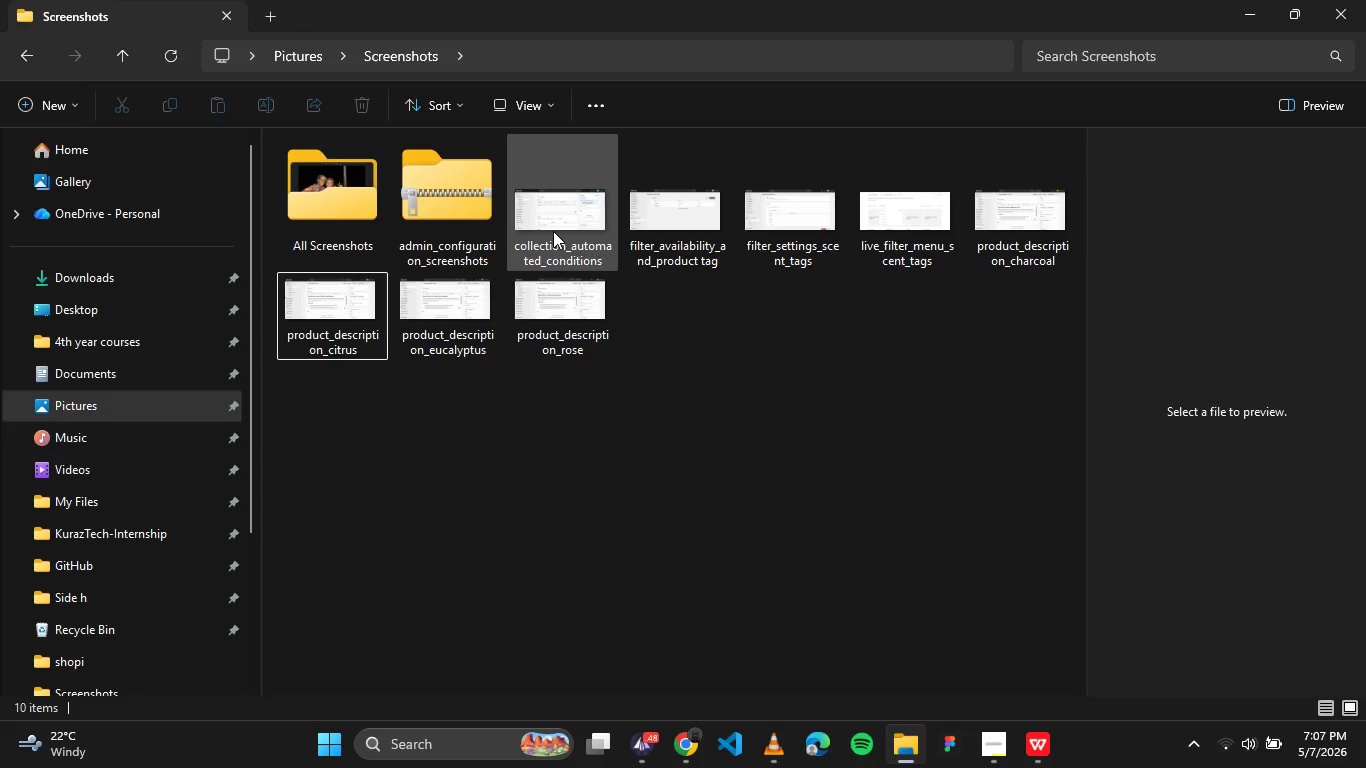 
left_click([553, 231])
 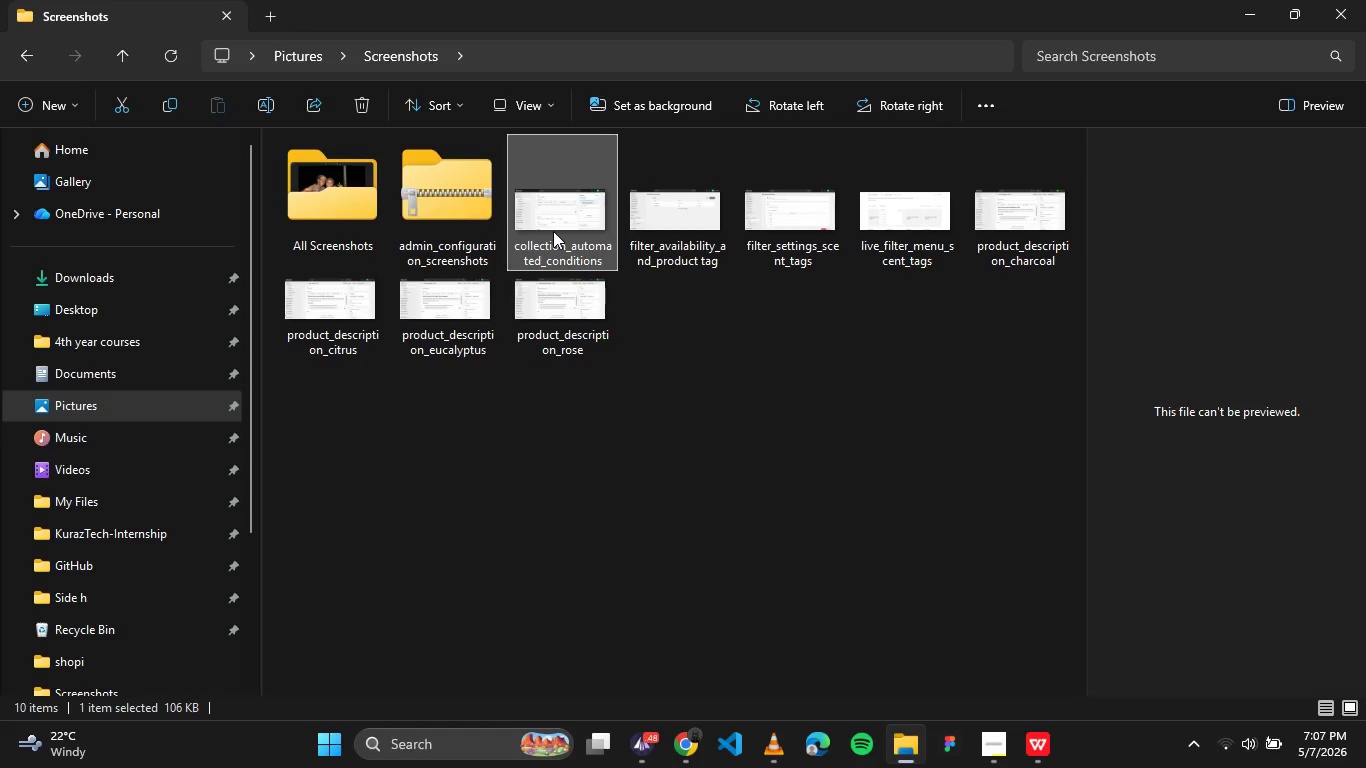 
key(Delete)
 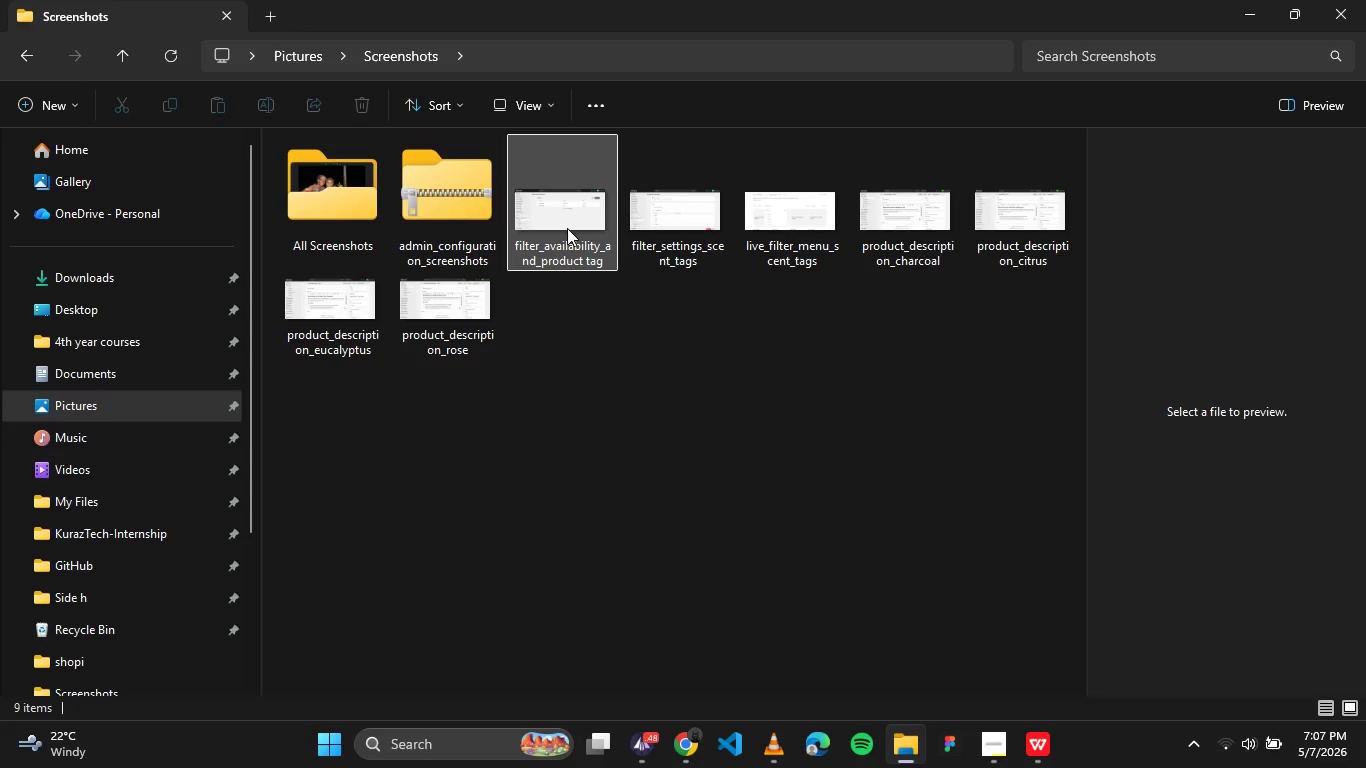 
left_click([568, 228])
 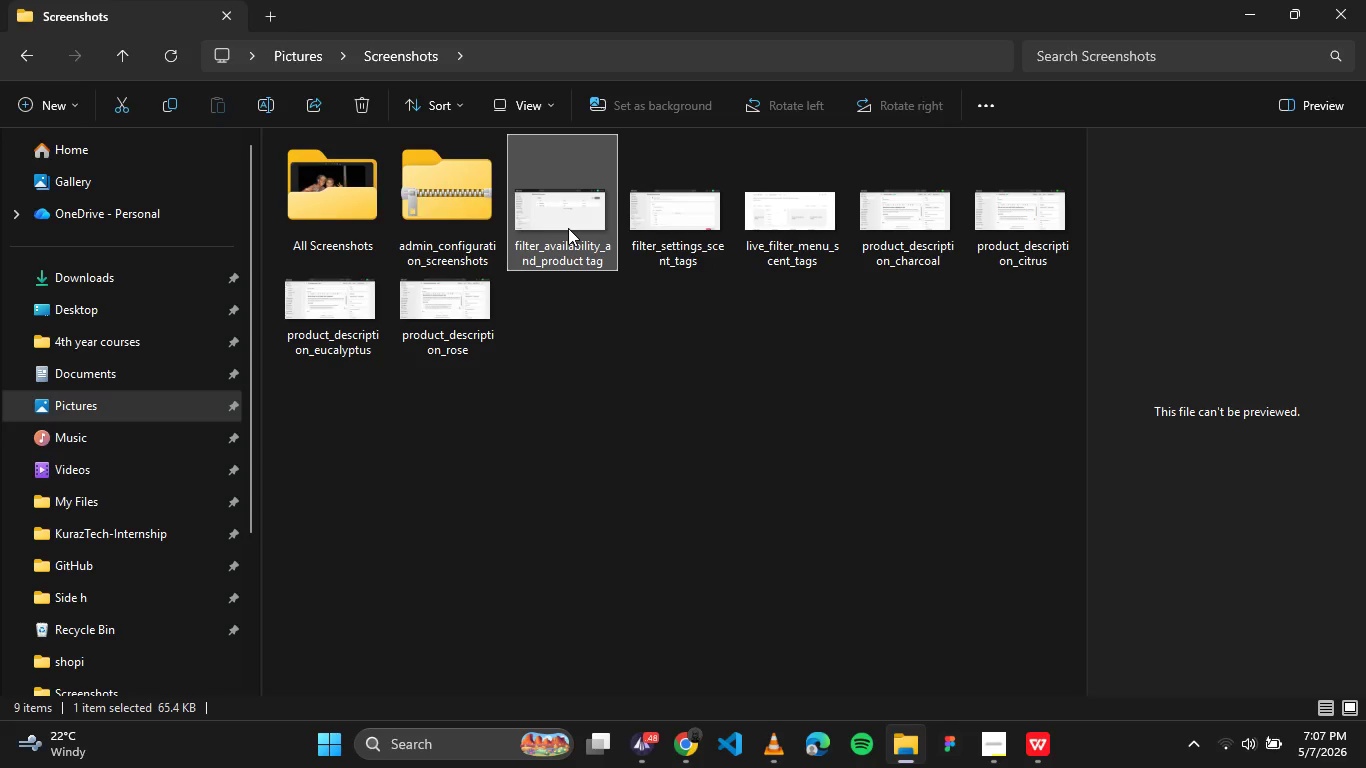 
key(Delete)
 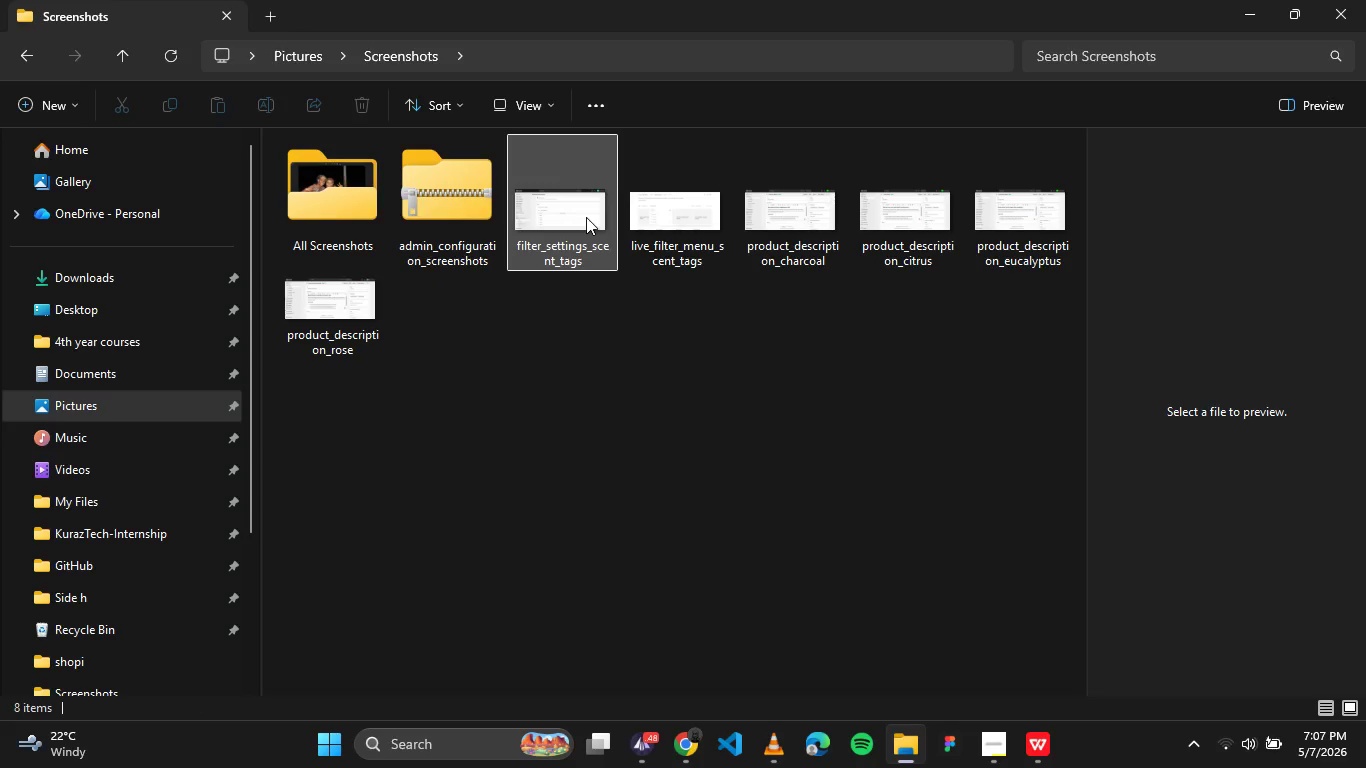 
left_click([586, 217])
 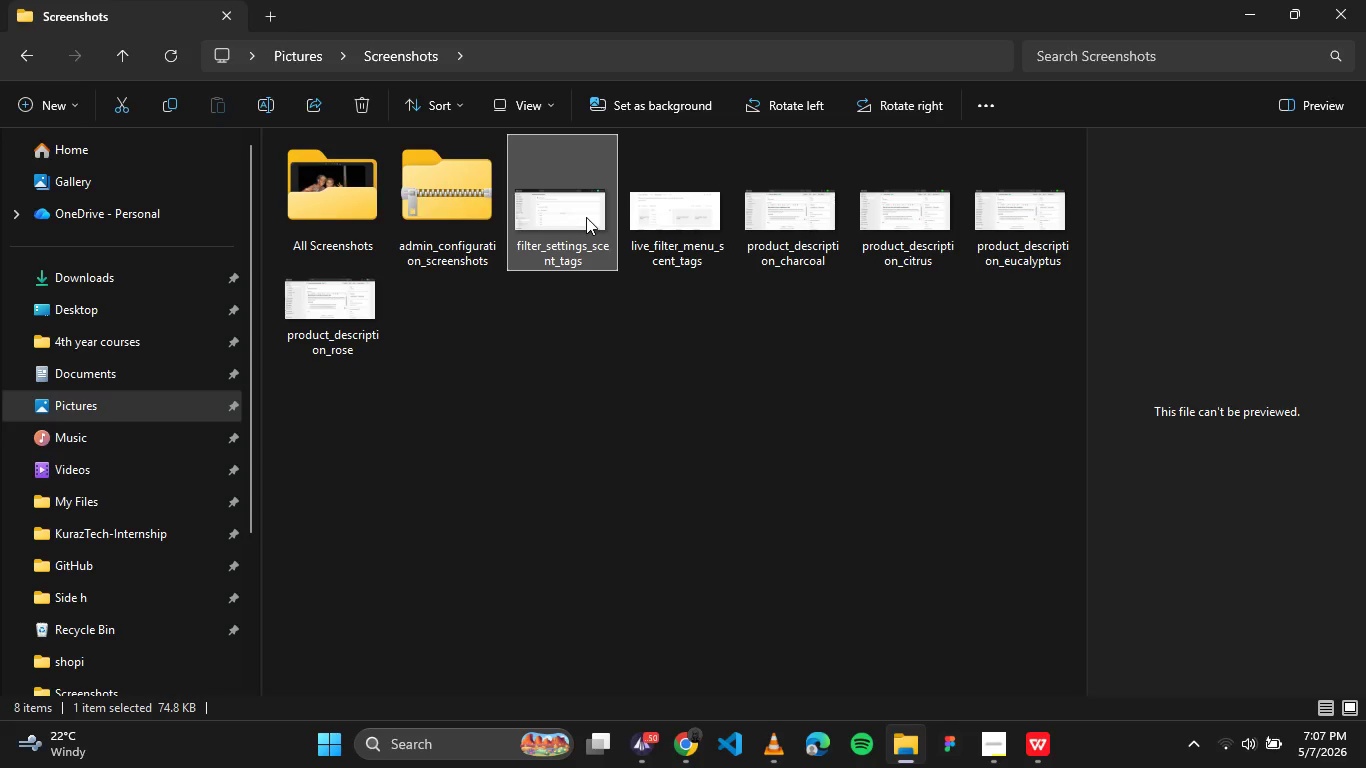 
key(Delete)
 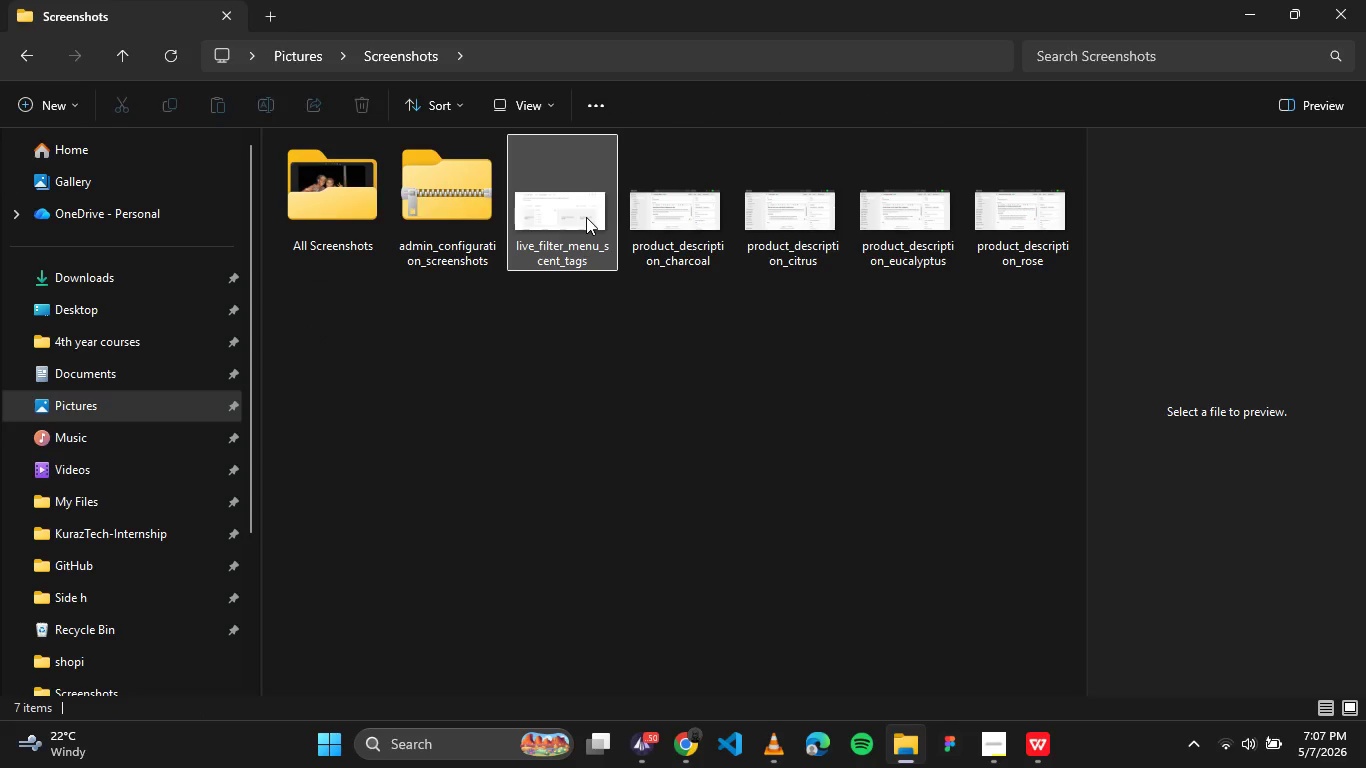 
left_click([586, 217])
 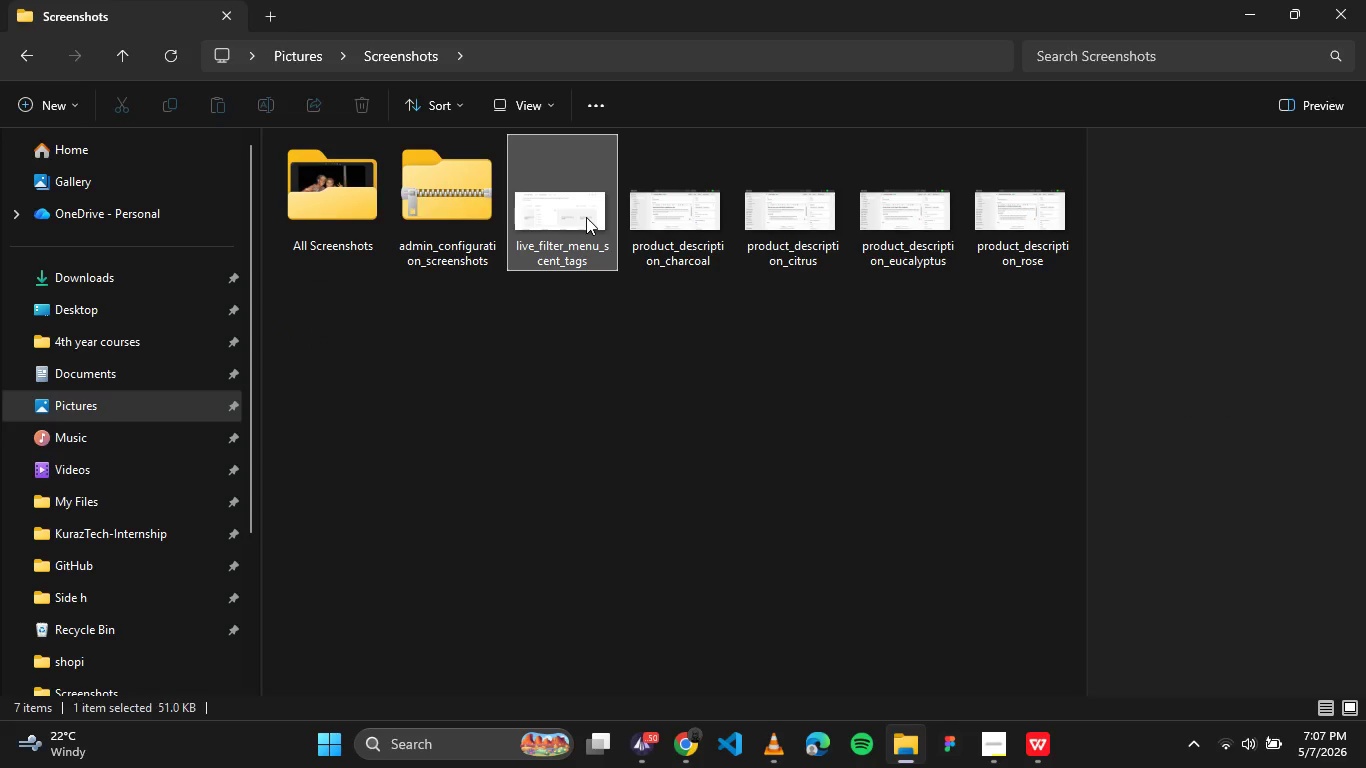 
key(Delete)
 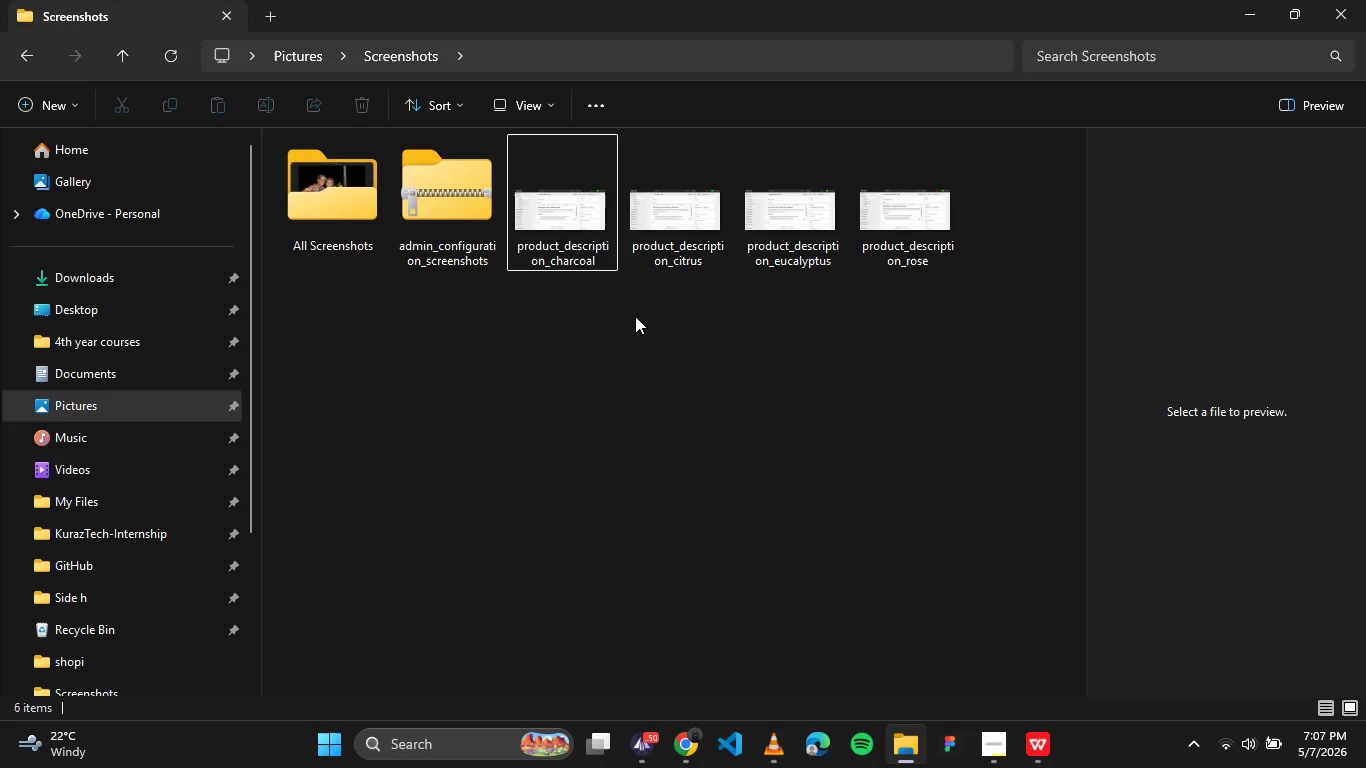 
left_click([637, 319])
 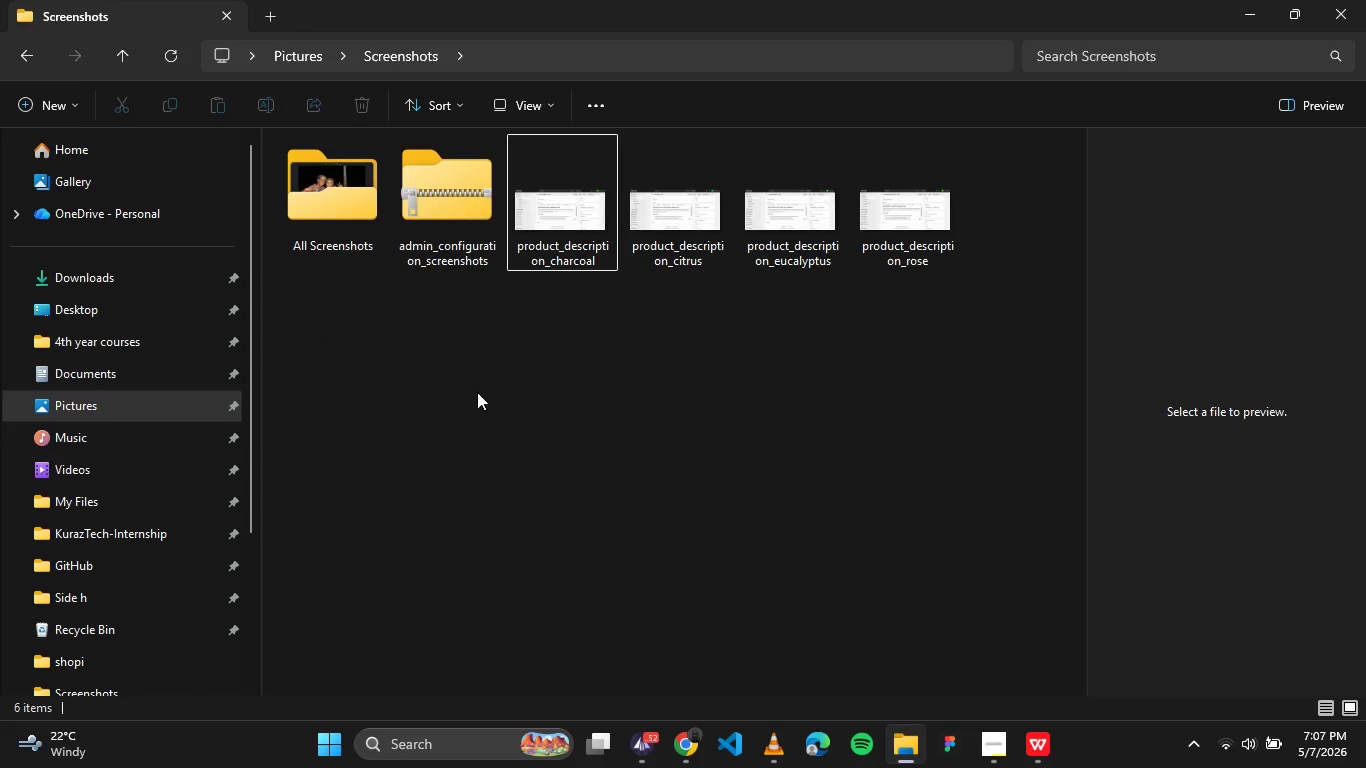 
left_click([674, 750])
 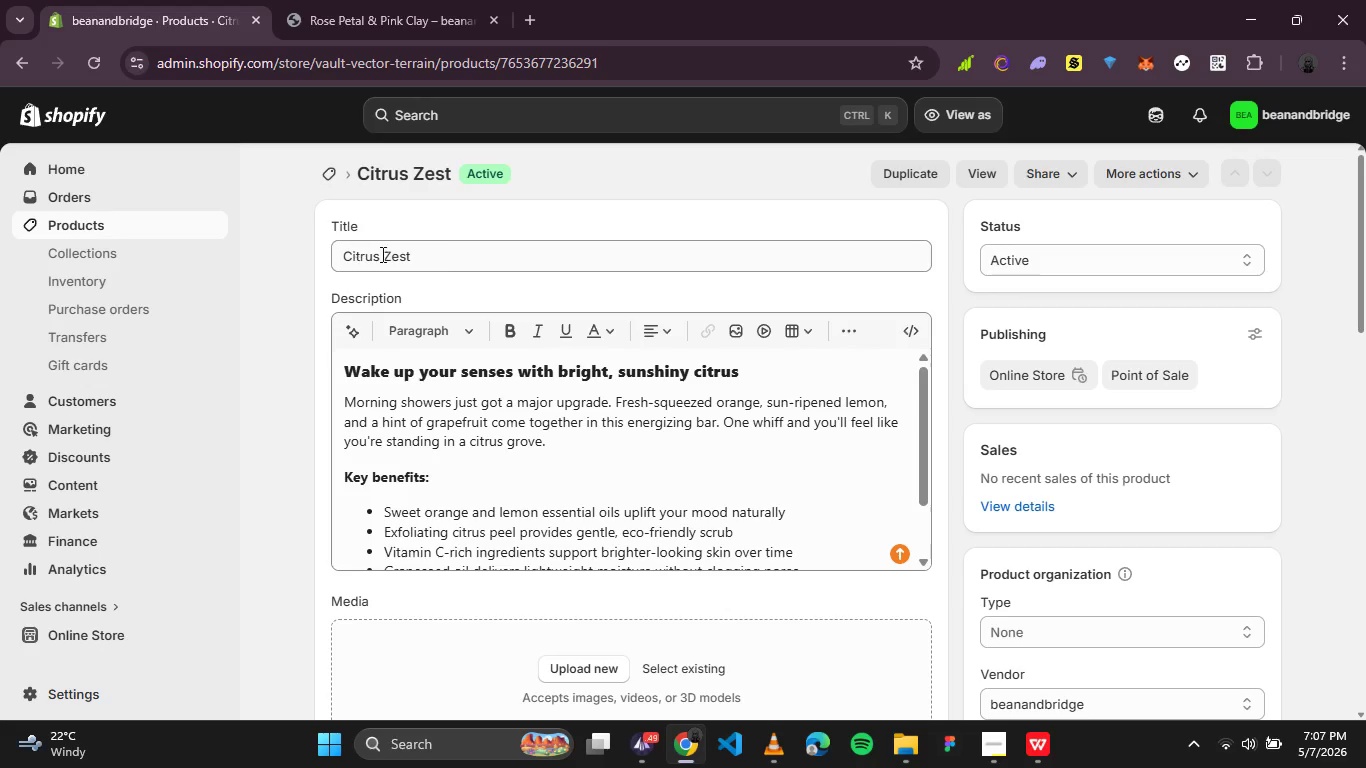 
left_click([328, 177])
 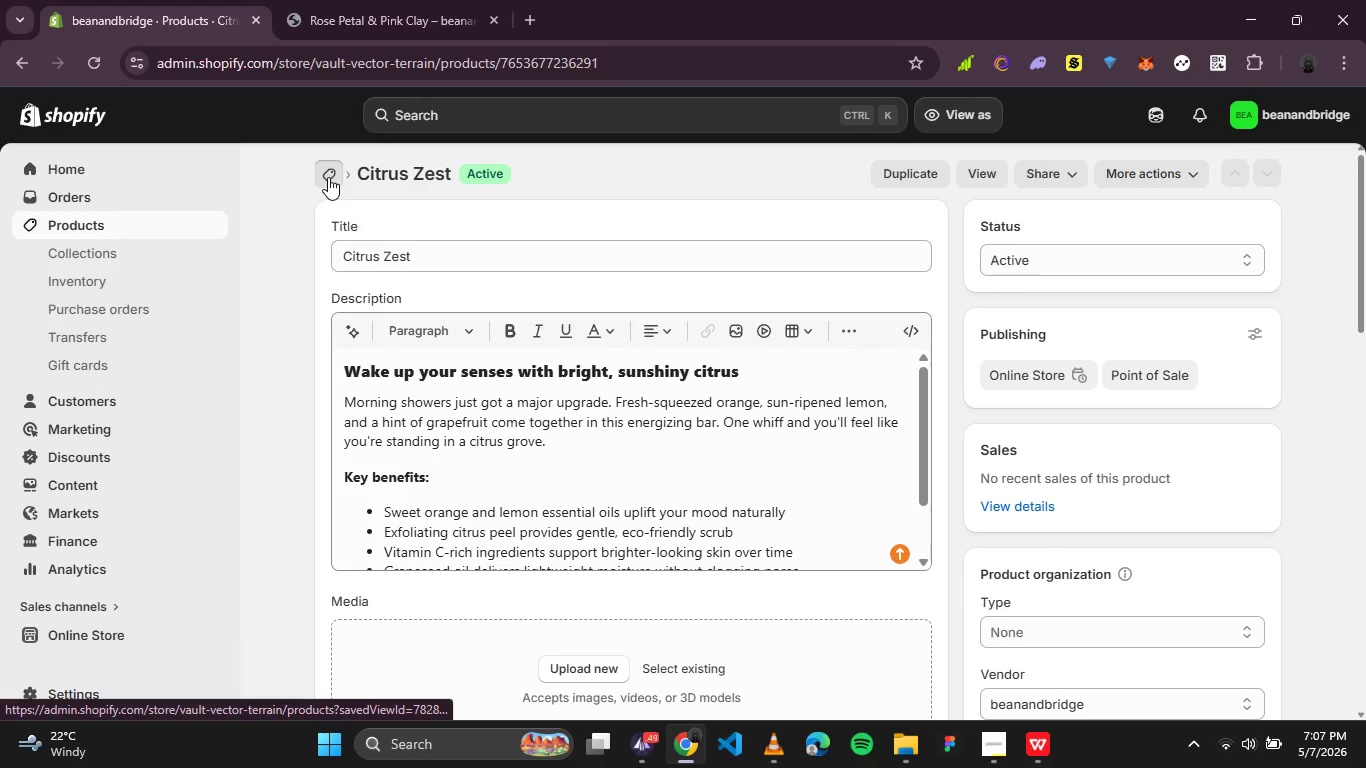 
mouse_move([398, 205])
 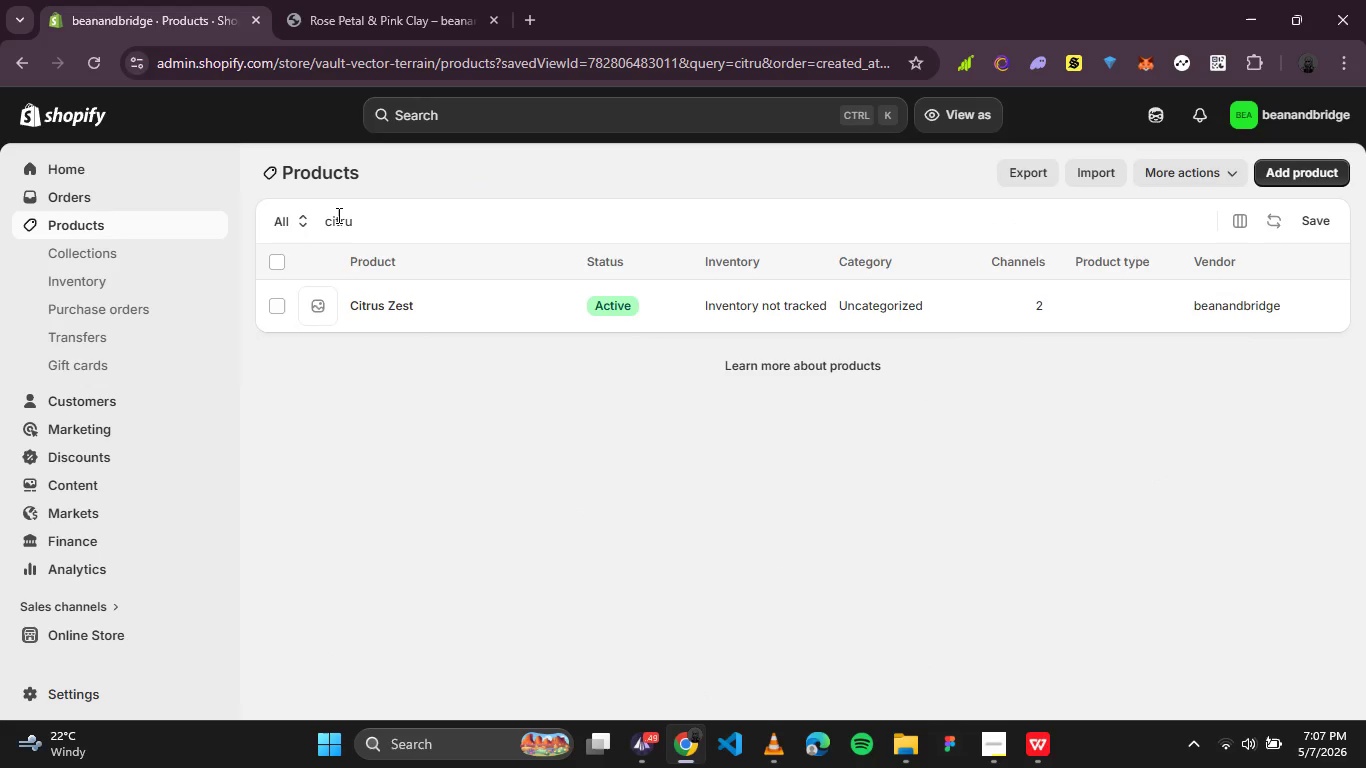 
double_click([337, 215])
 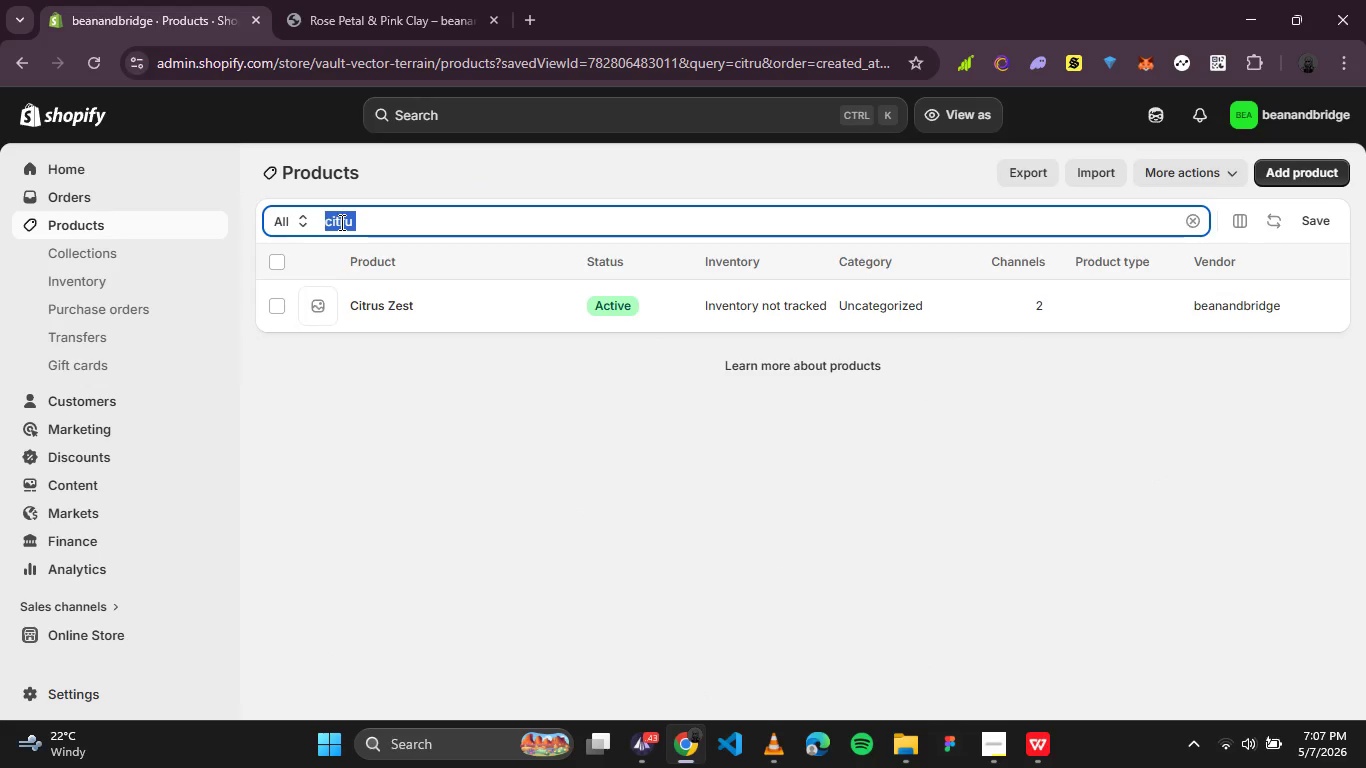 
type(lavender)
 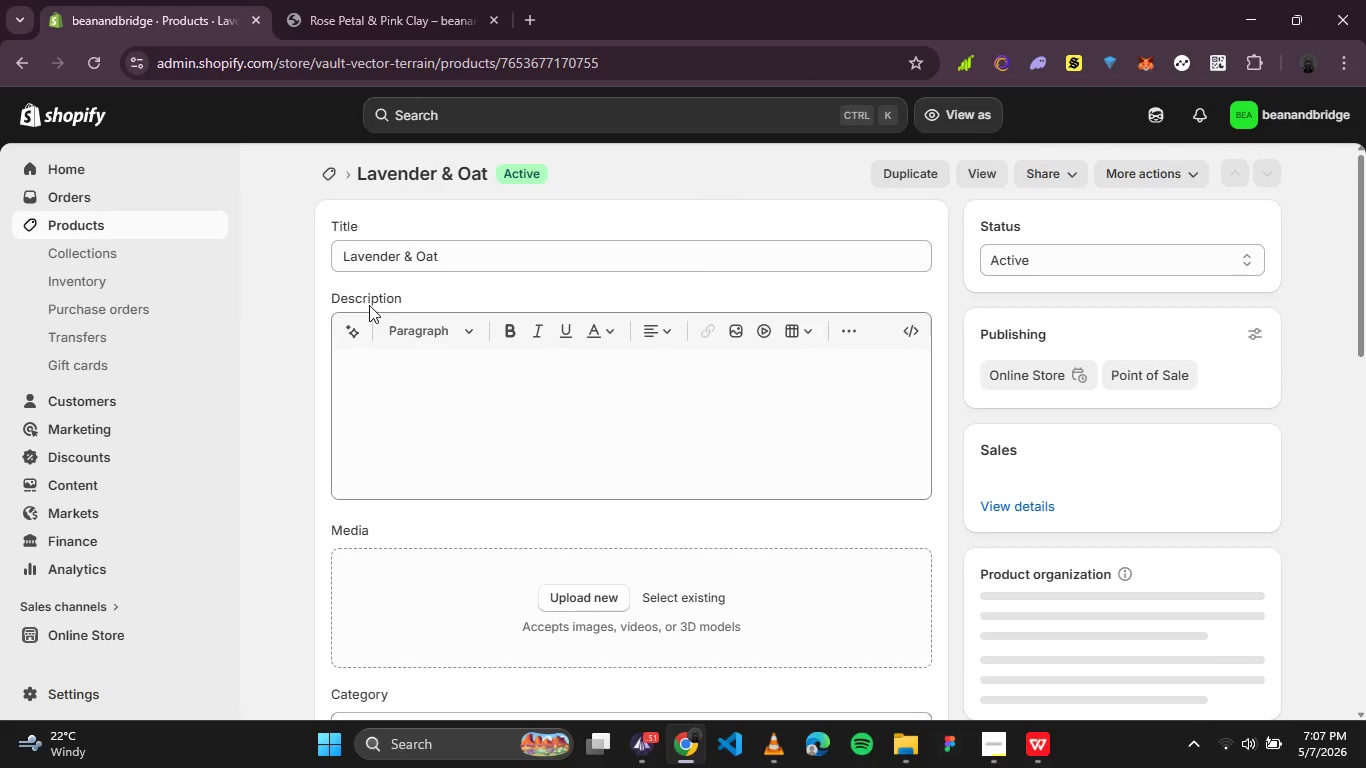 
wait(7.69)
 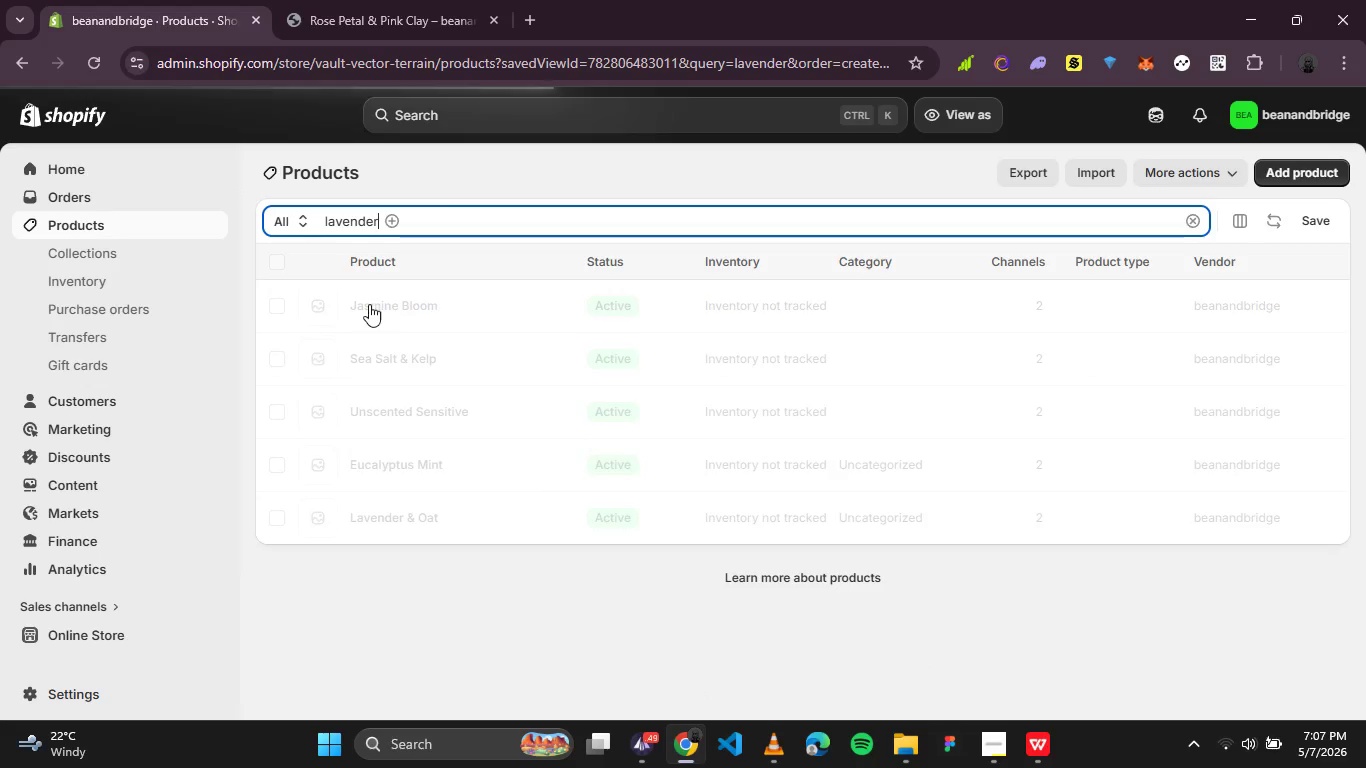 
key(PrintScreen)
 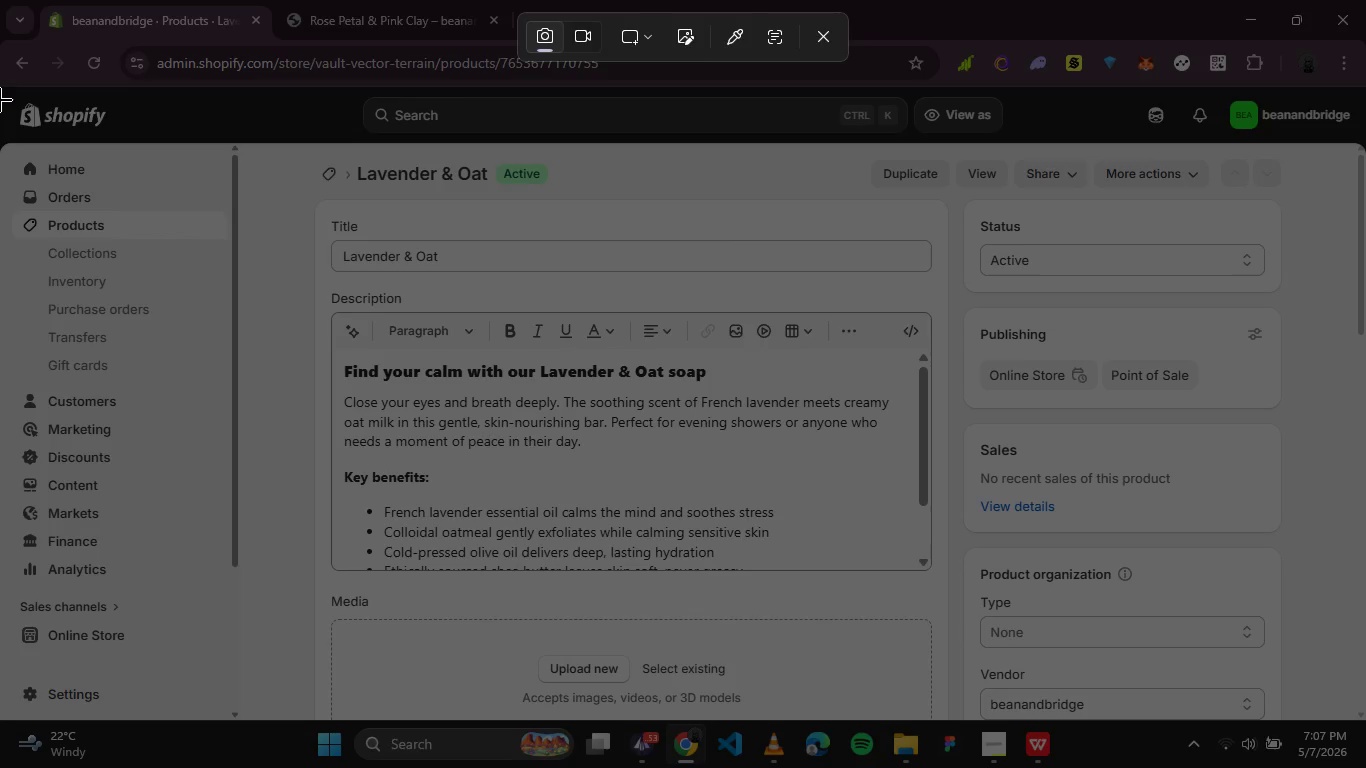 
left_click_drag(start_coordinate=[0, 86], to_coordinate=[1363, 717])
 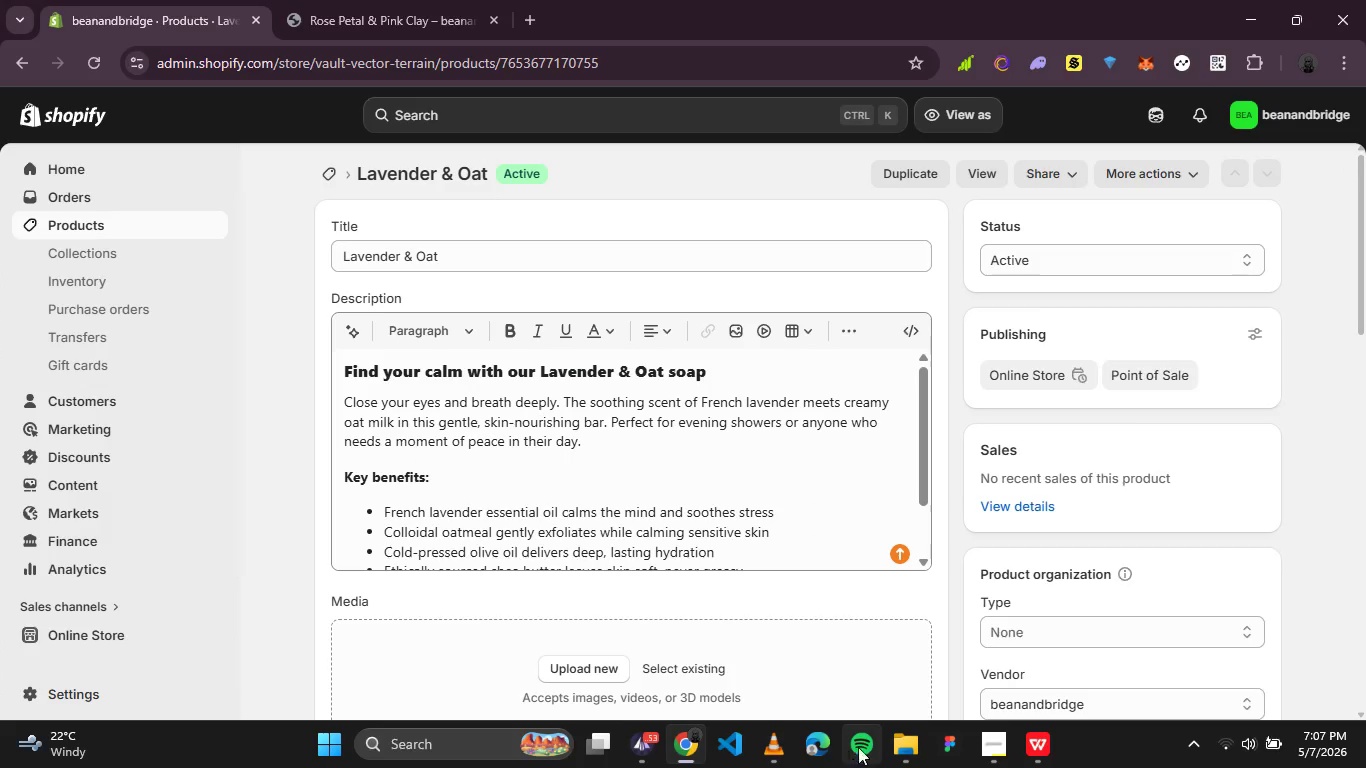 
left_click([913, 734])
 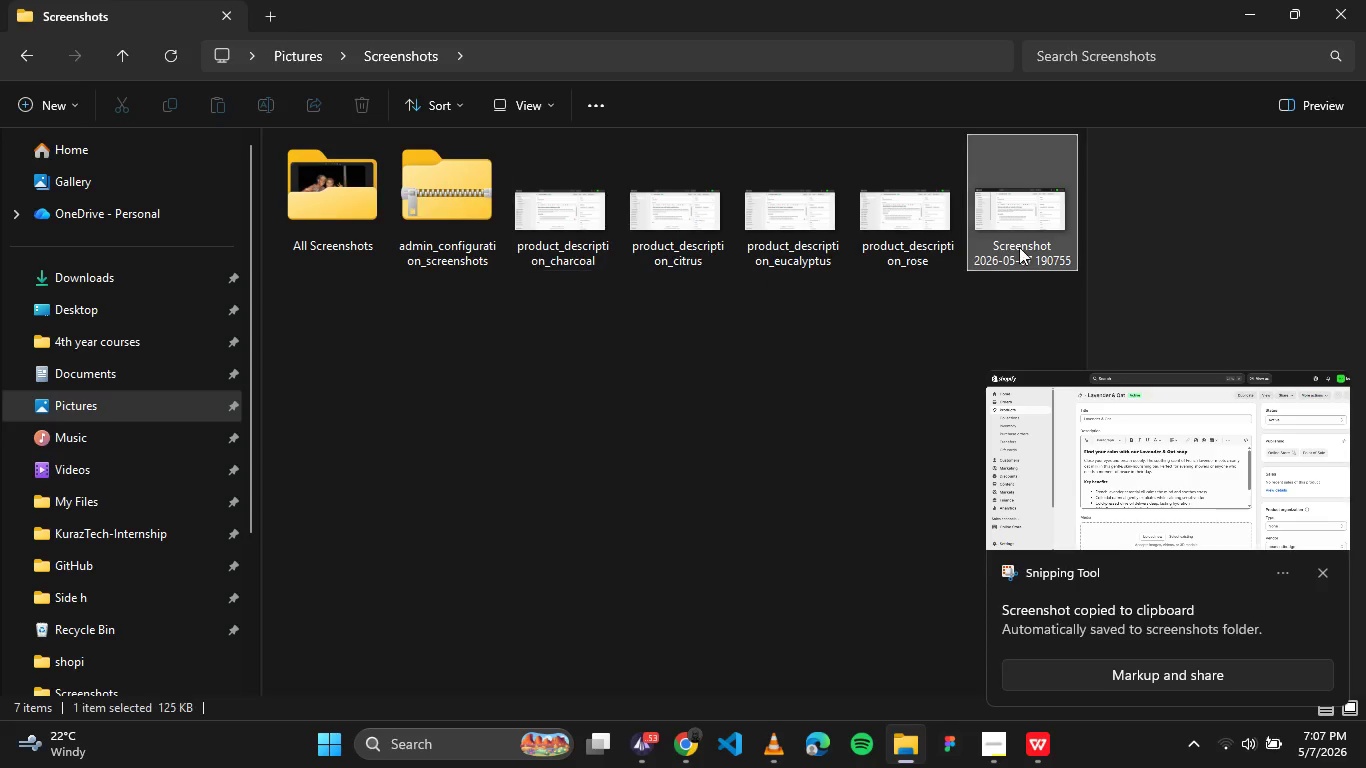 
double_click([1004, 252])
 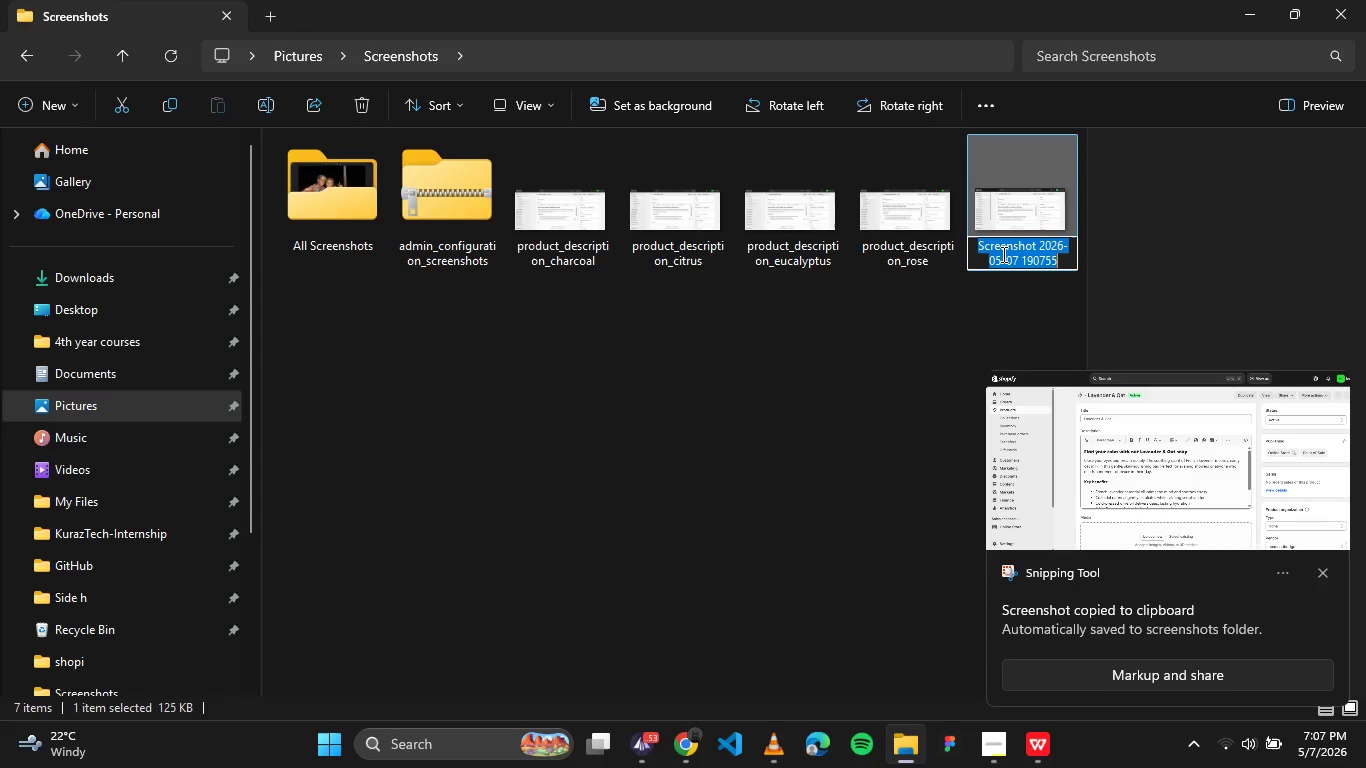 
type(product_description+)
key(Backspace)
type(_lavender)
 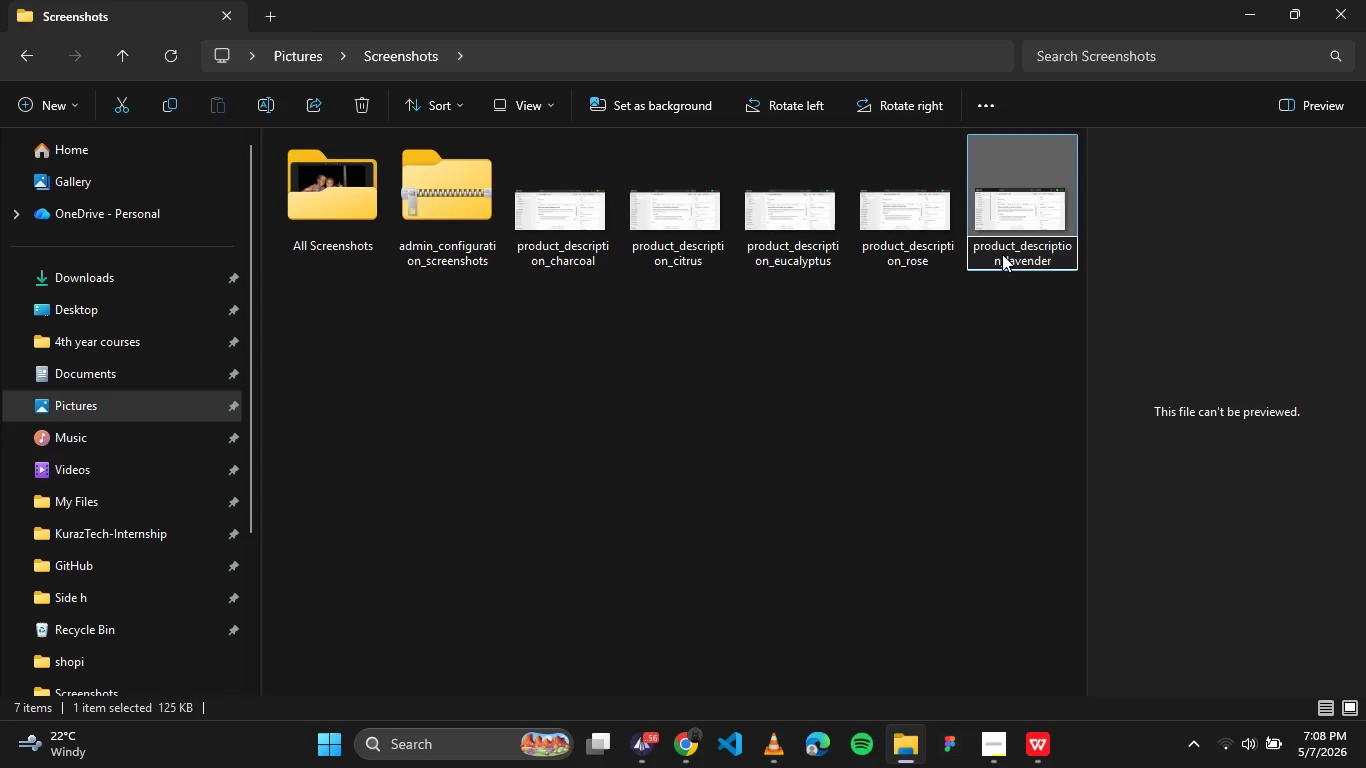 
left_click([700, 743])
 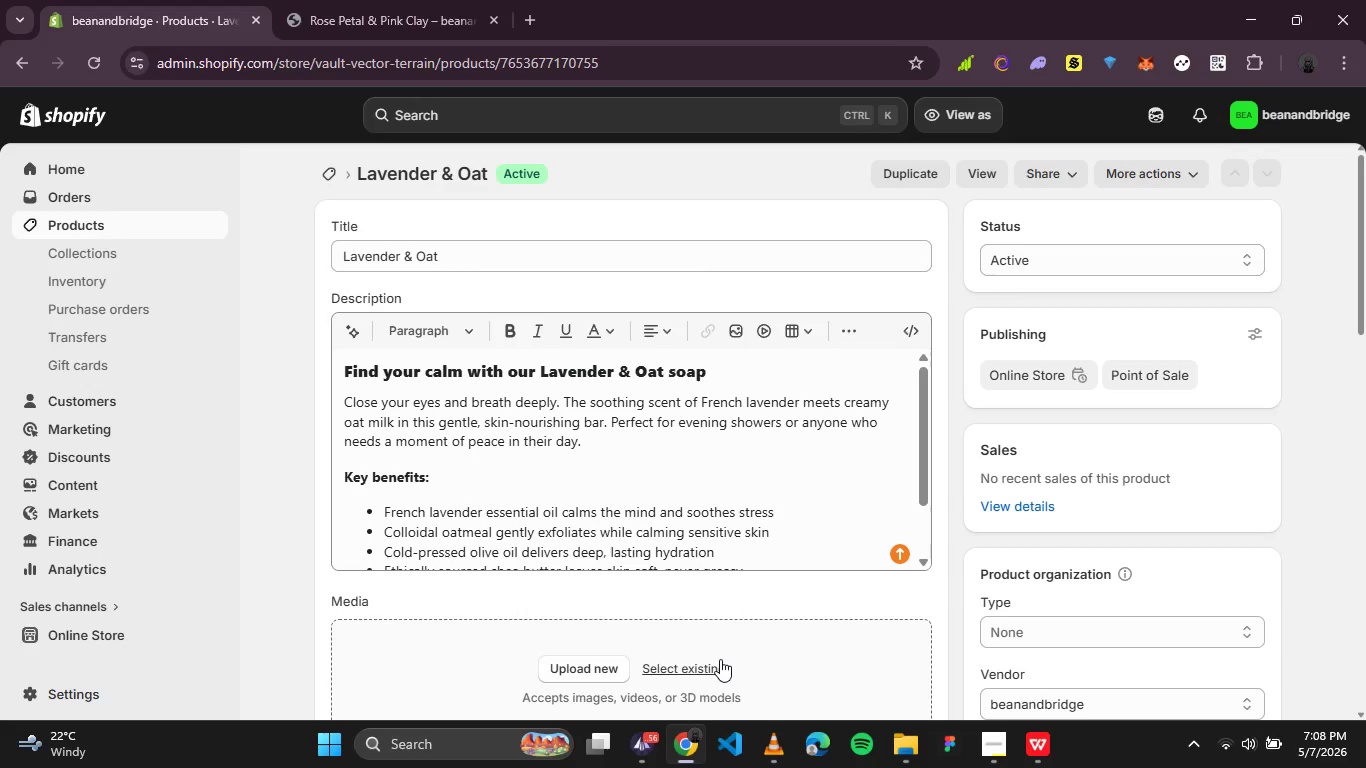 
wait(6.19)
 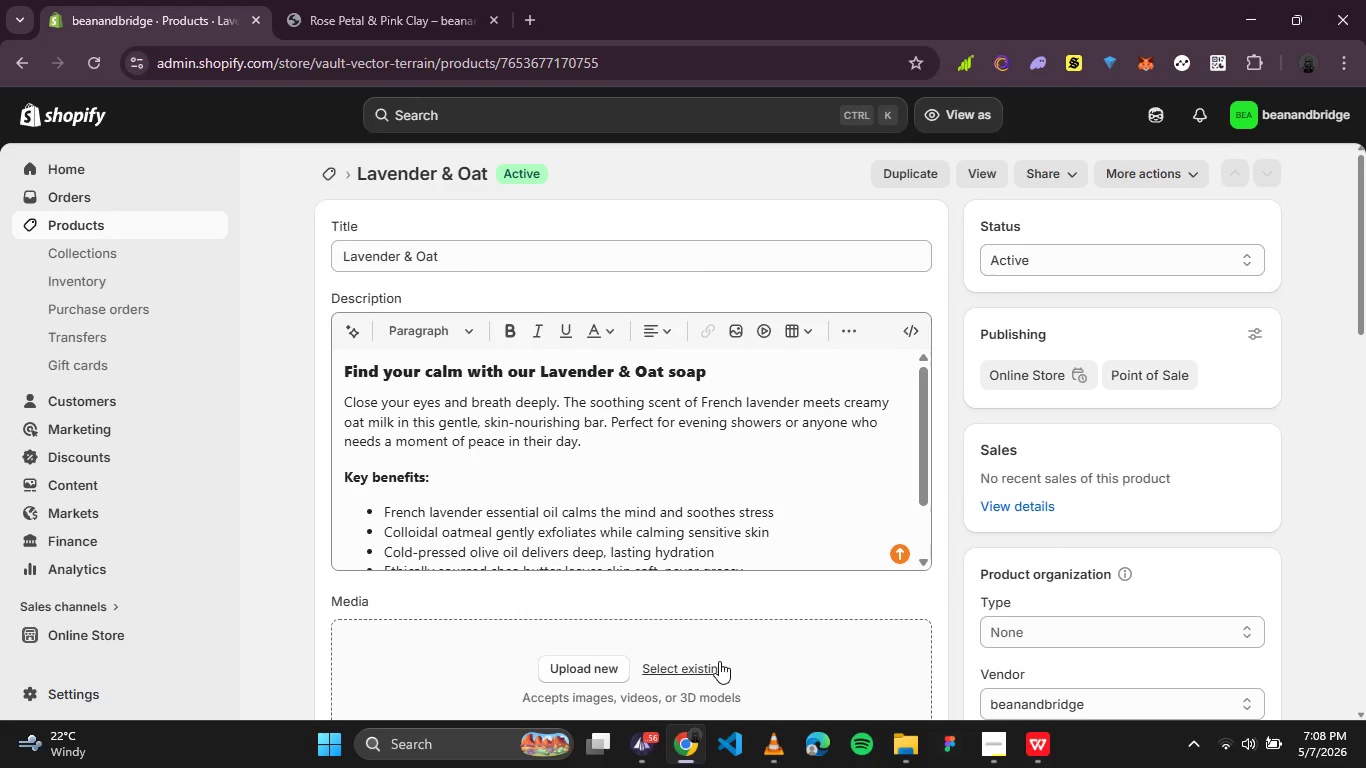 
scroll: coordinate [843, 604], scroll_direction: down, amount: 7.0
 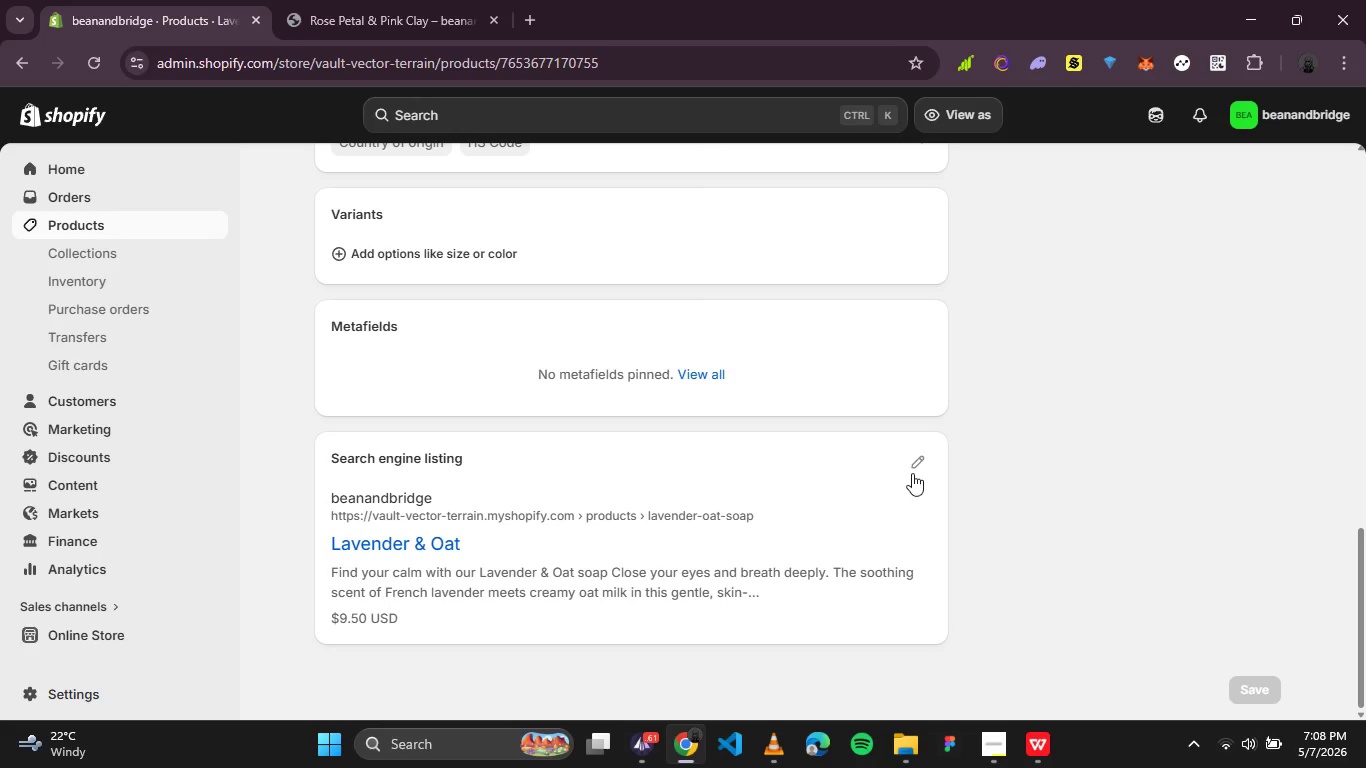 
left_click([915, 466])
 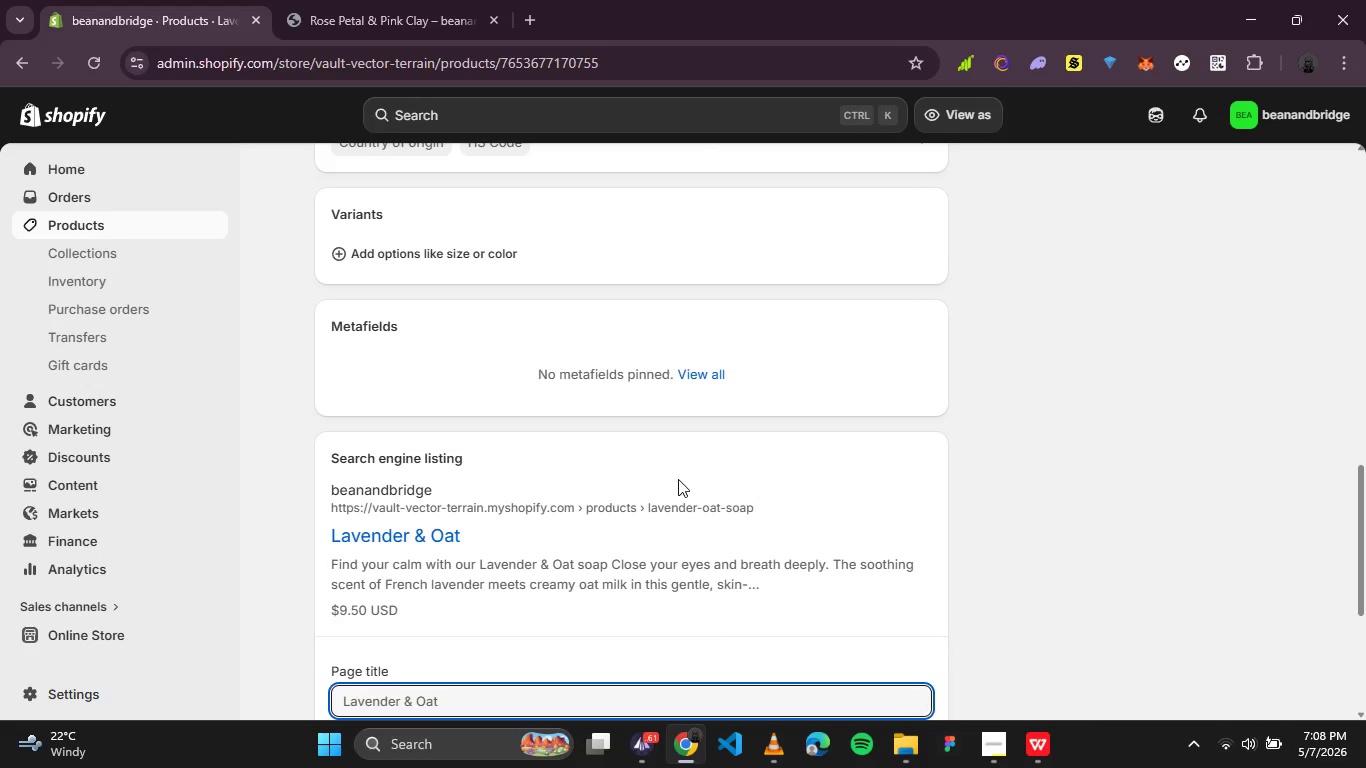 
scroll: coordinate [676, 480], scroll_direction: down, amount: 3.0
 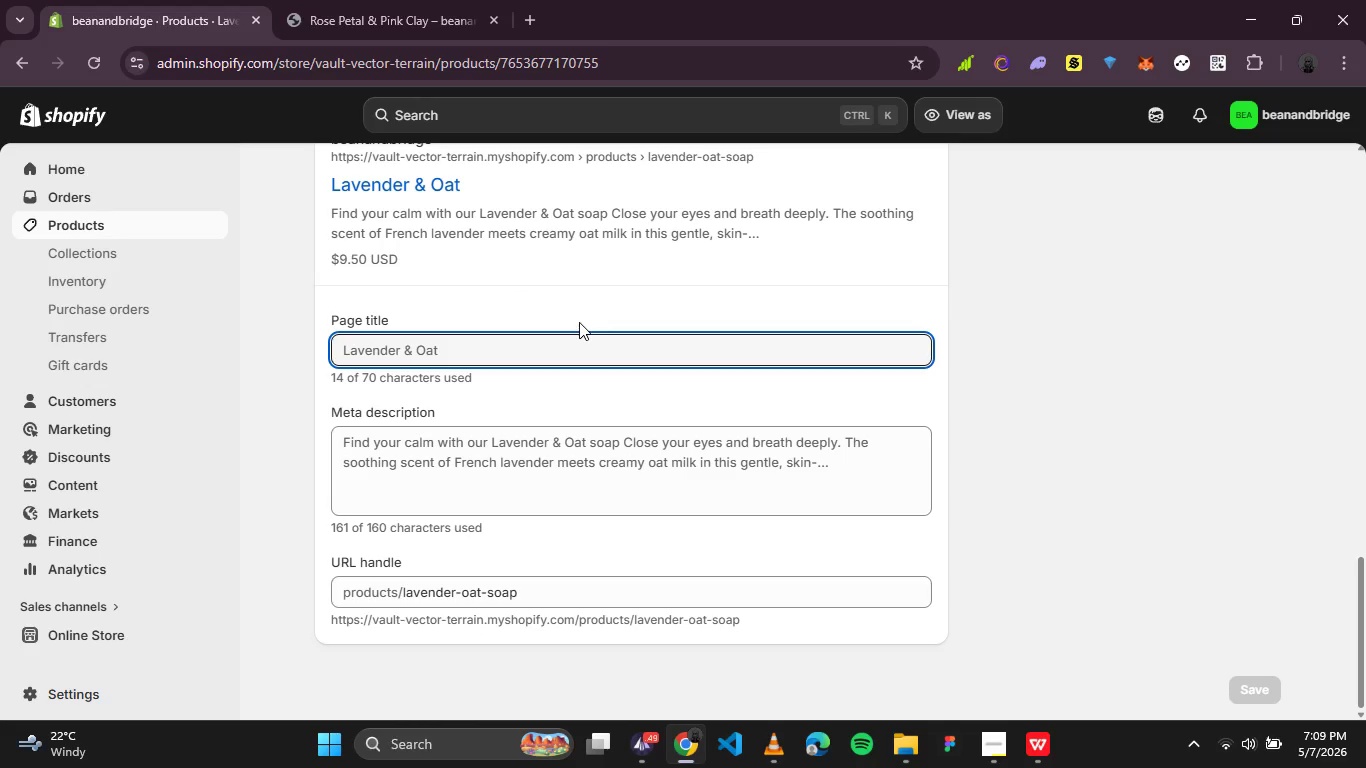 
wait(81.42)
 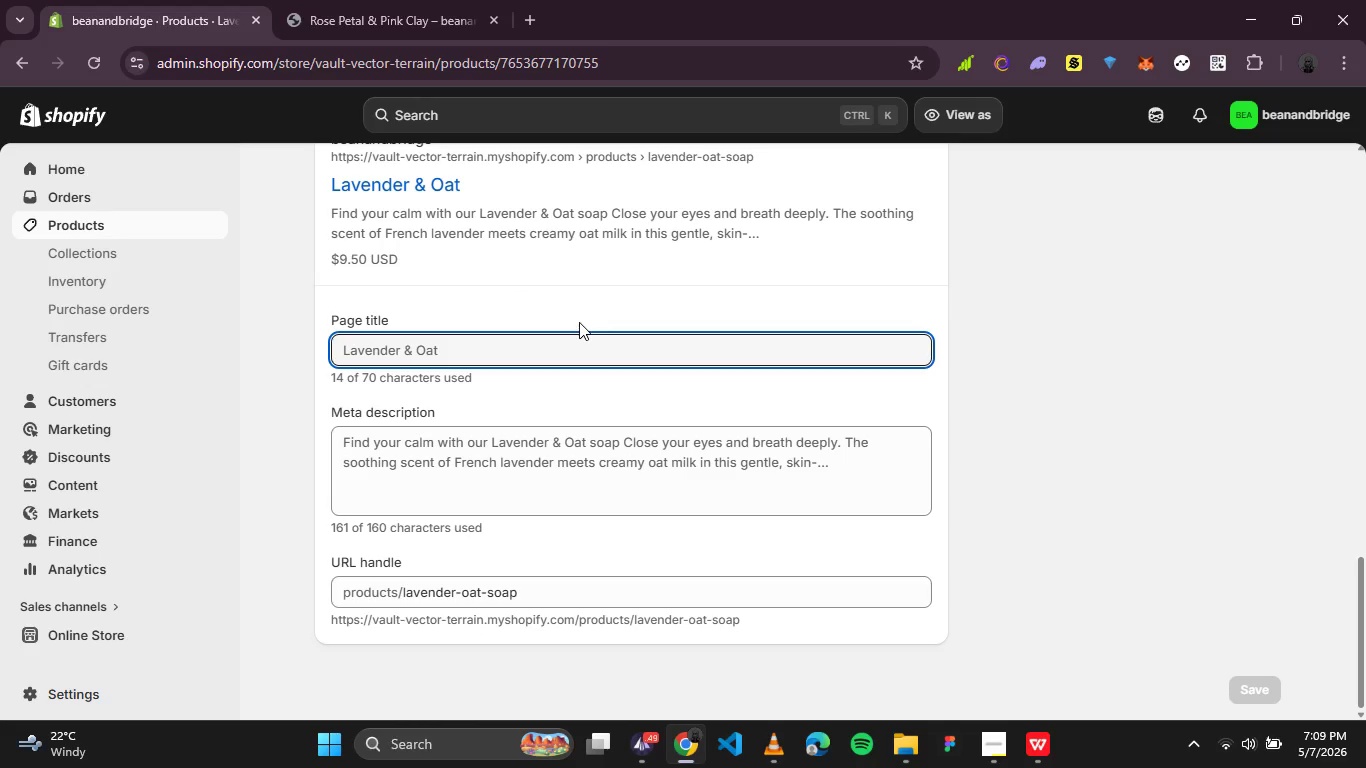 
left_click([646, 746])
 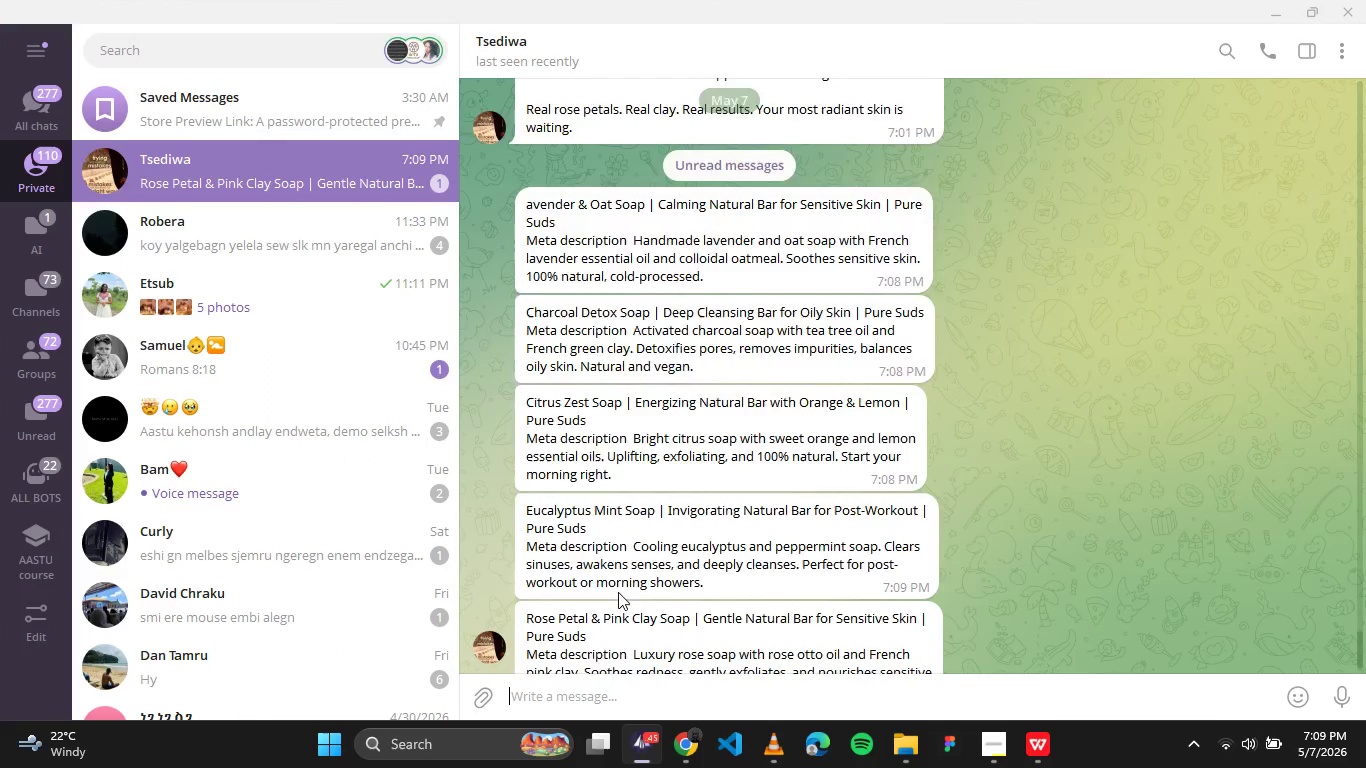 
scroll: coordinate [617, 567], scroll_direction: up, amount: 1.0
 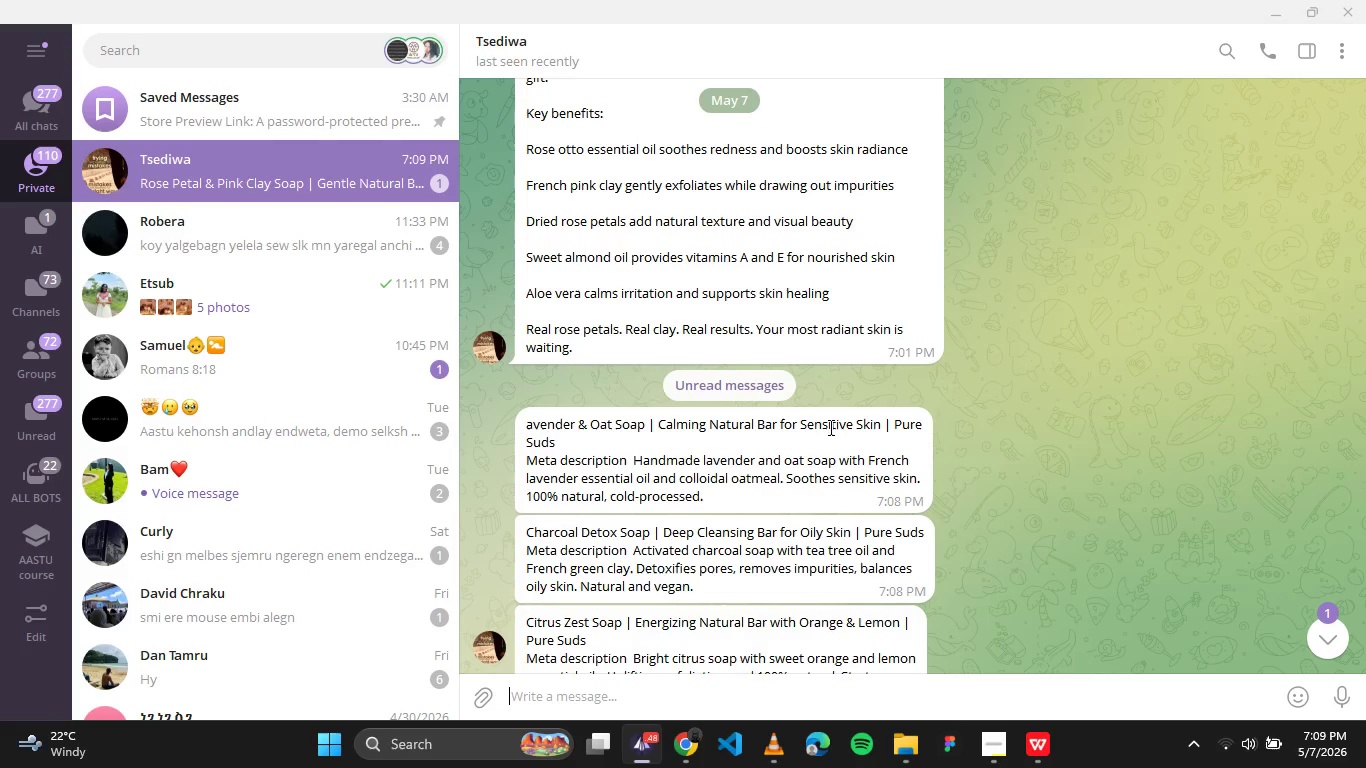 
left_click_drag(start_coordinate=[560, 452], to_coordinate=[540, 441])
 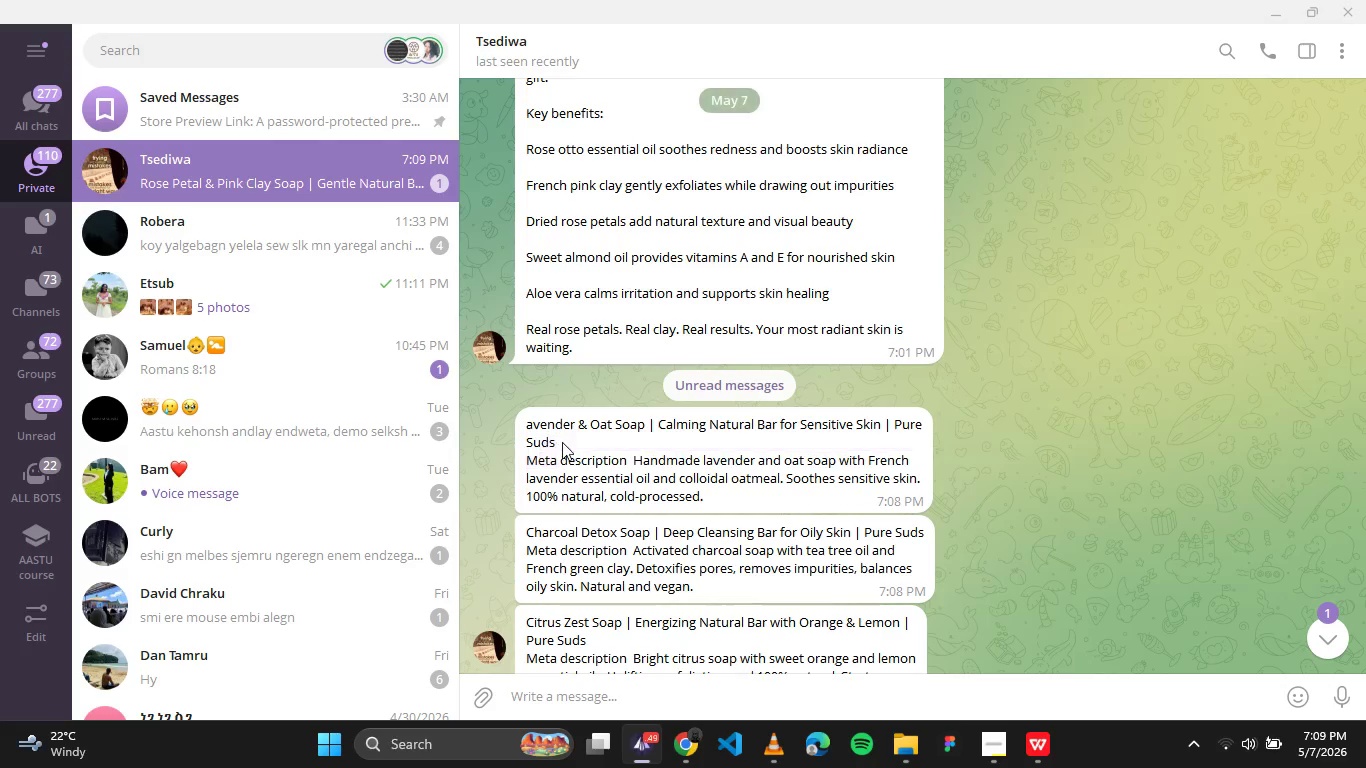 
left_click([562, 442])
 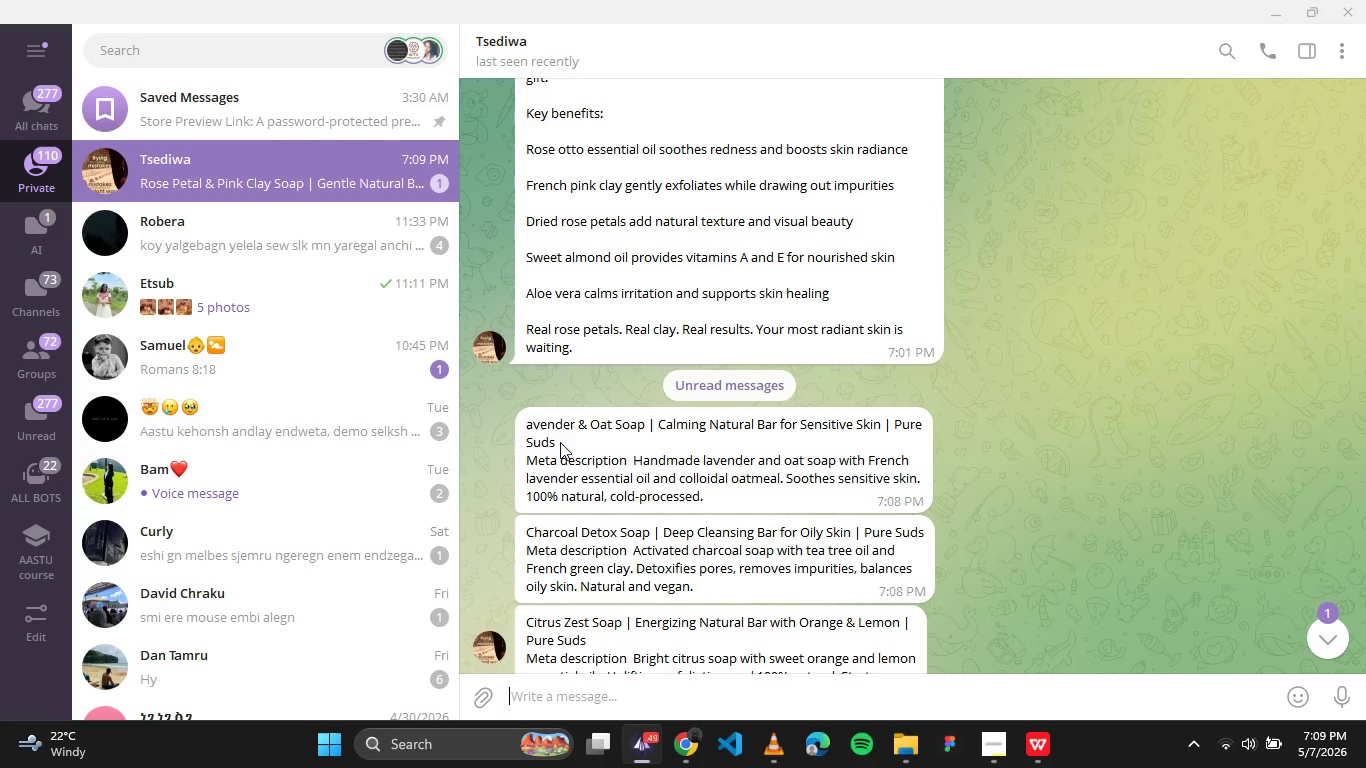 
left_click_drag(start_coordinate=[558, 440], to_coordinate=[530, 434])
 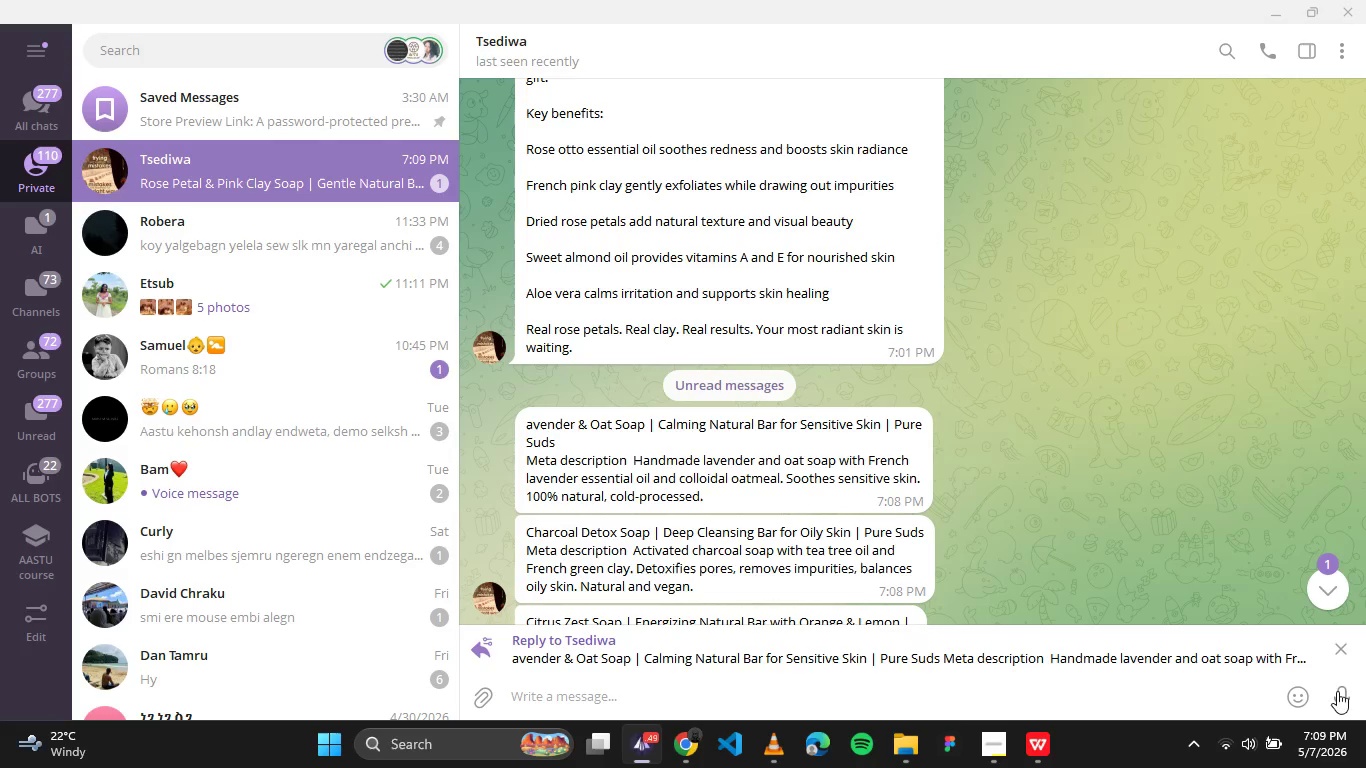 
left_click([1341, 646])
 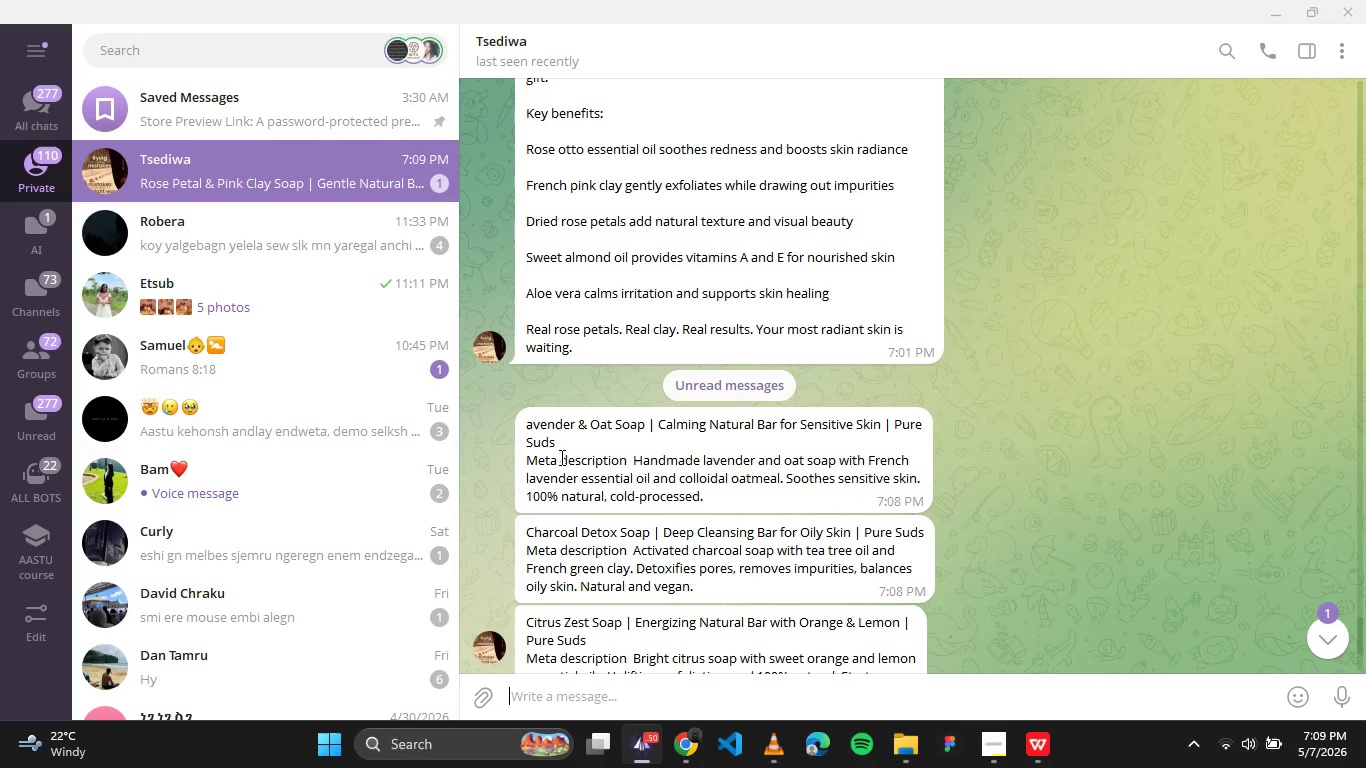 
left_click_drag(start_coordinate=[560, 448], to_coordinate=[528, 421])
 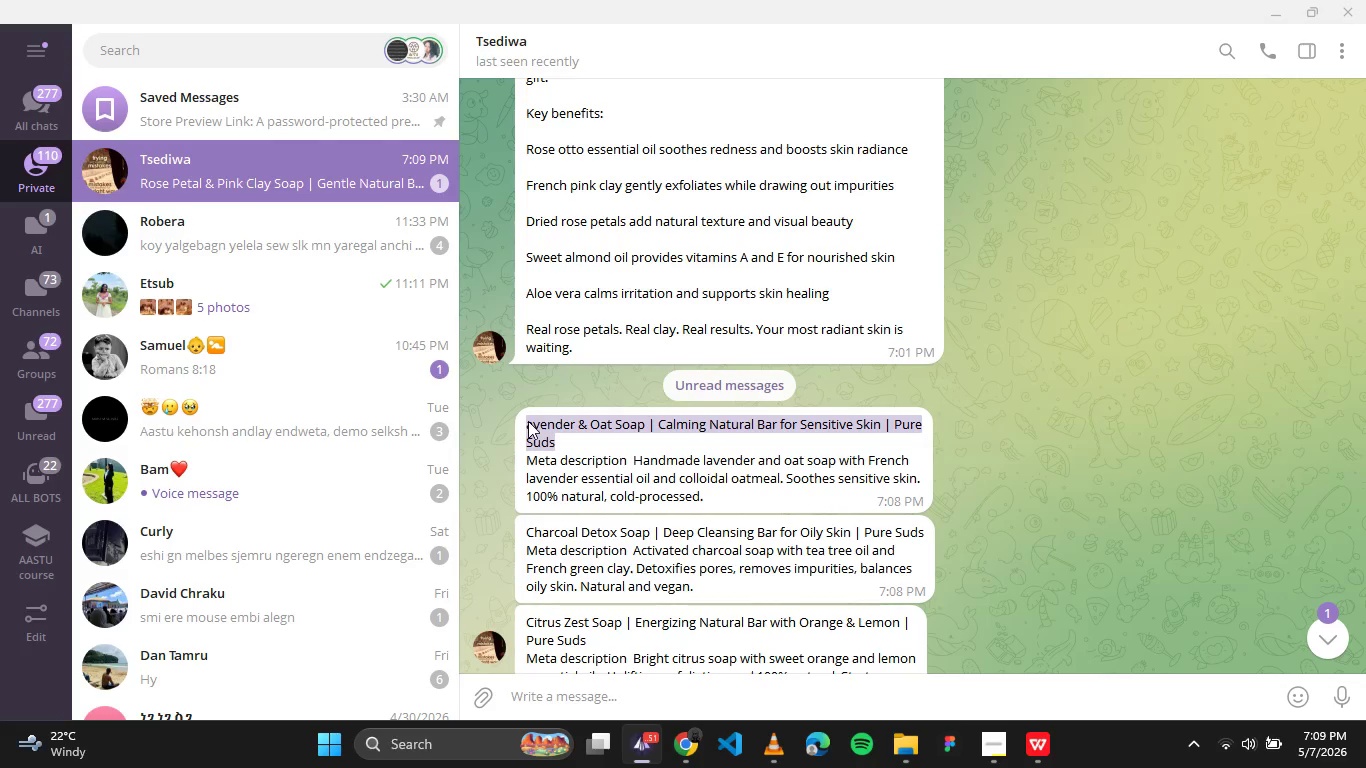 
key(Control+C)
 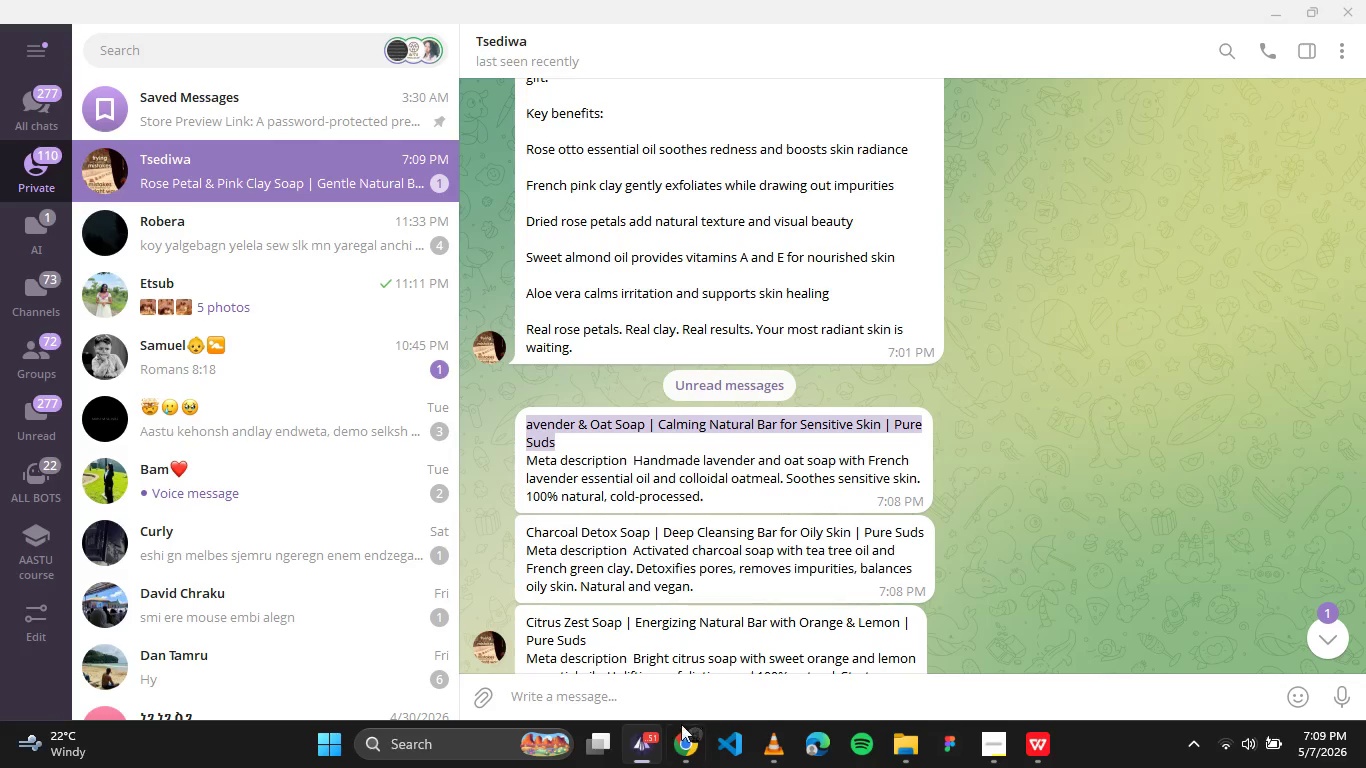 
left_click([678, 742])
 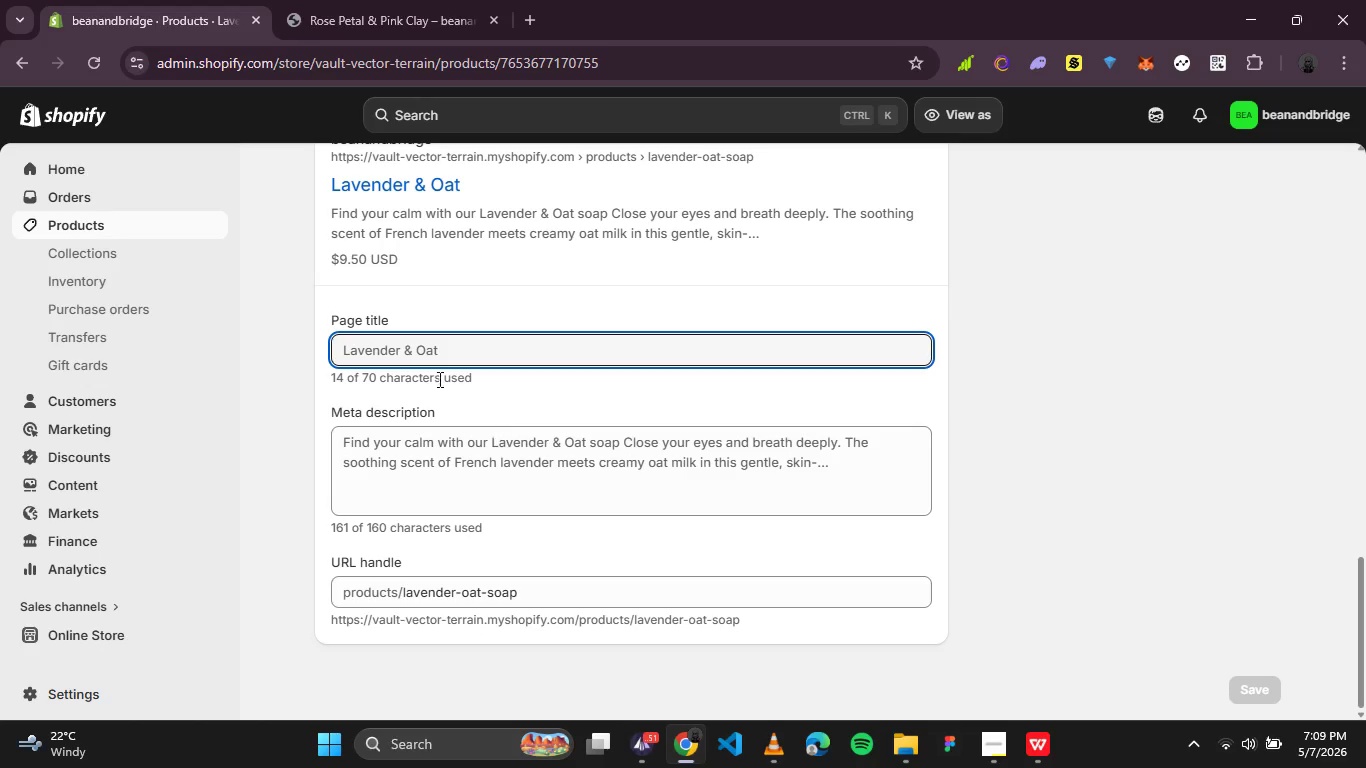 
left_click([431, 360])
 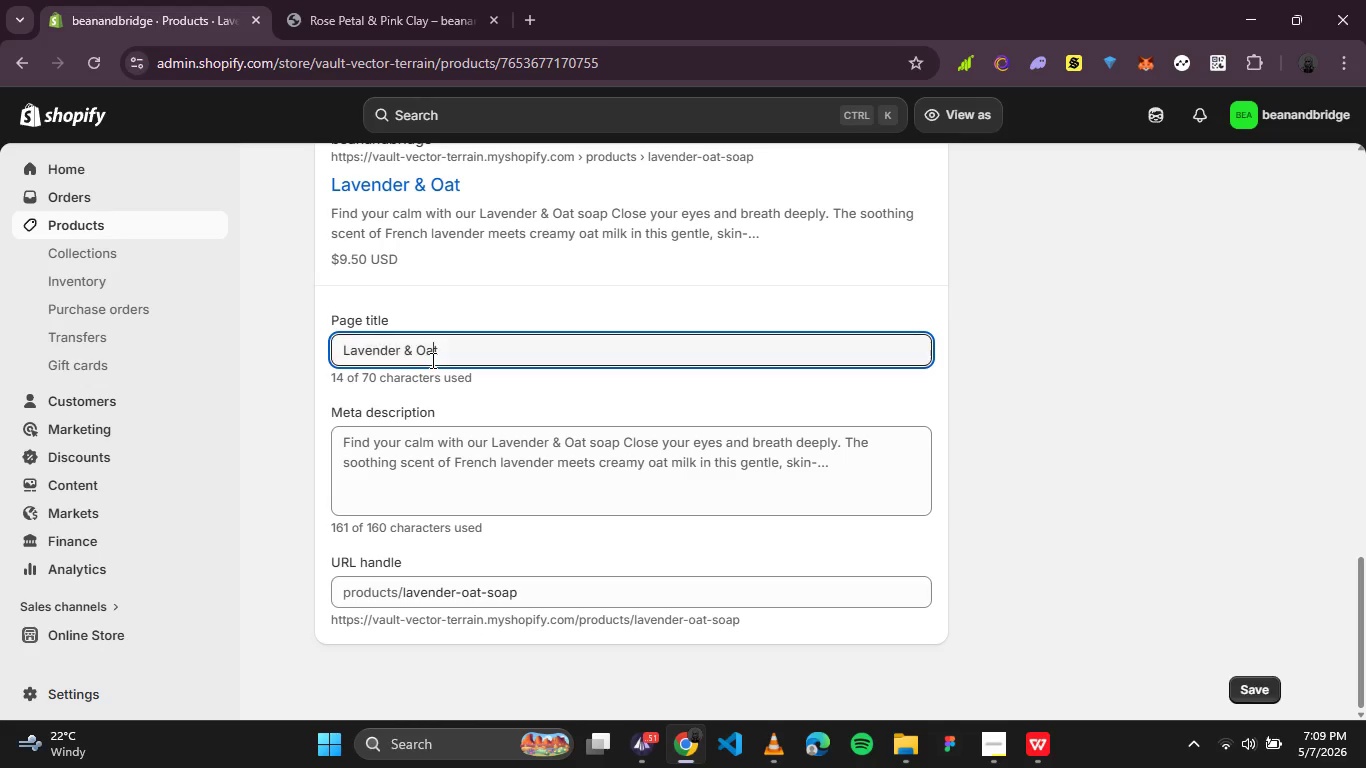 
key(Control+V)
 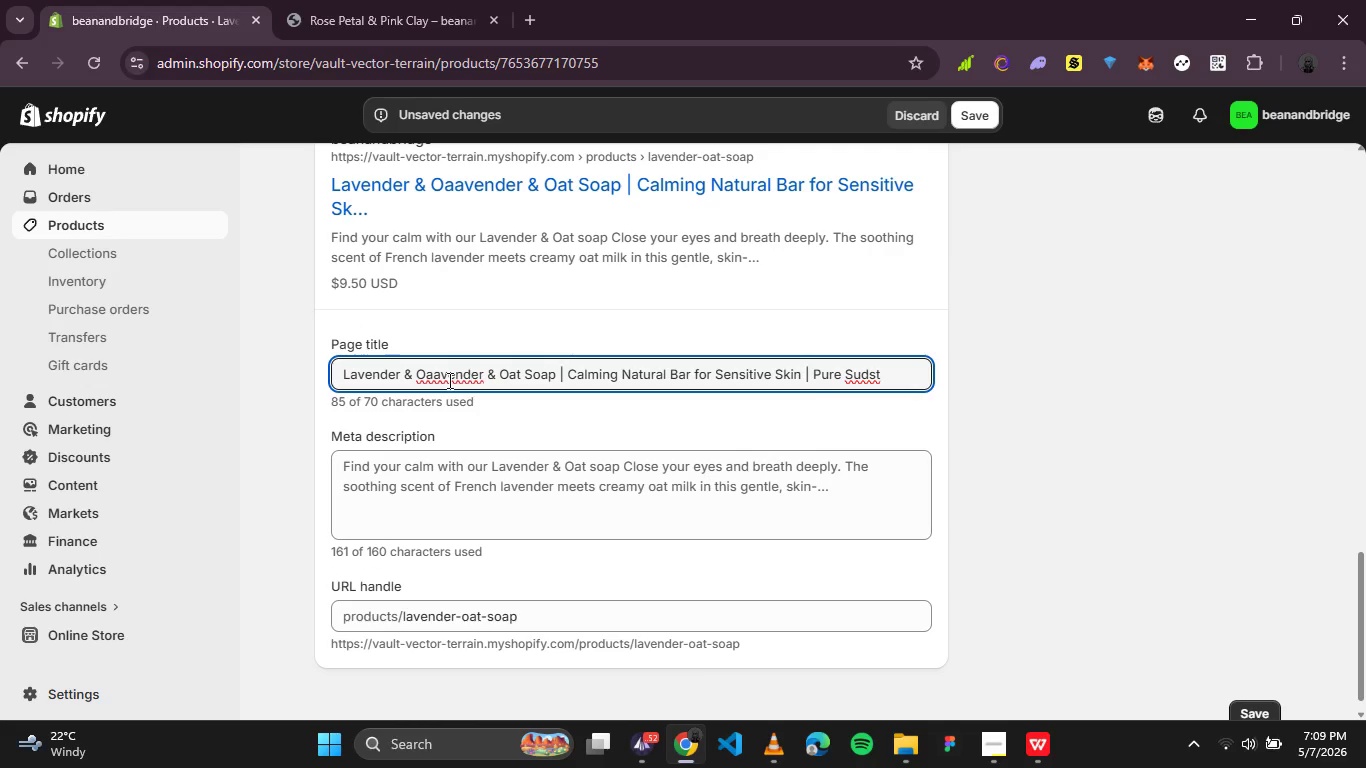 
left_click_drag(start_coordinate=[433, 374], to_coordinate=[338, 376])
 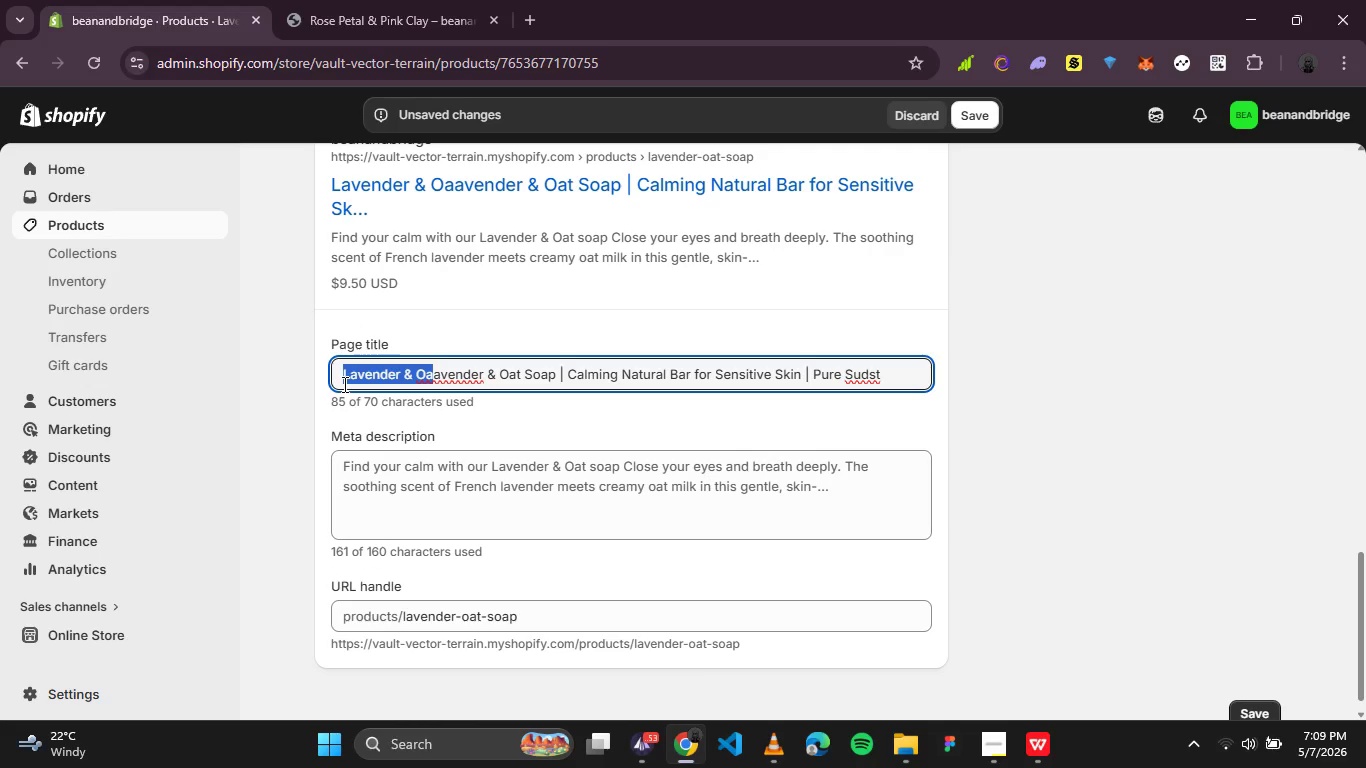 
key(CapsLock)
 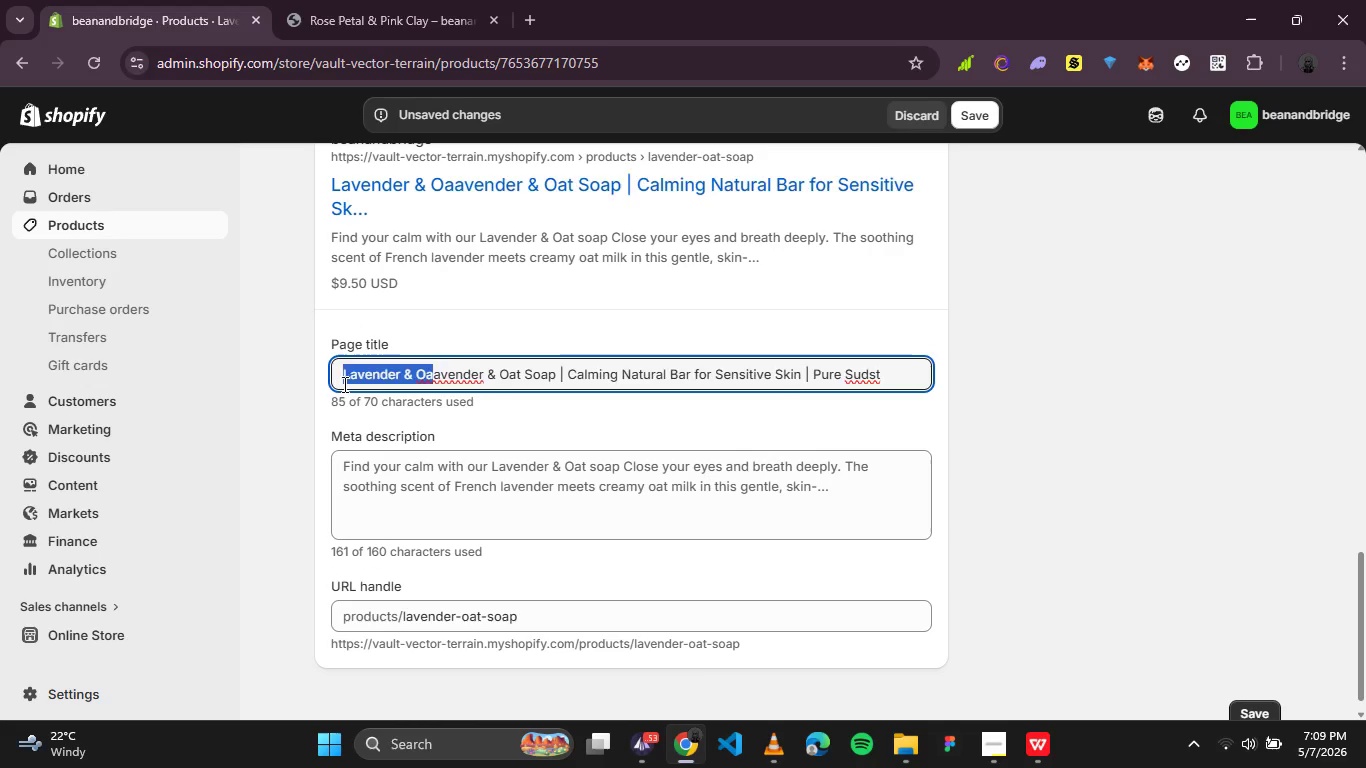 
key(L)
 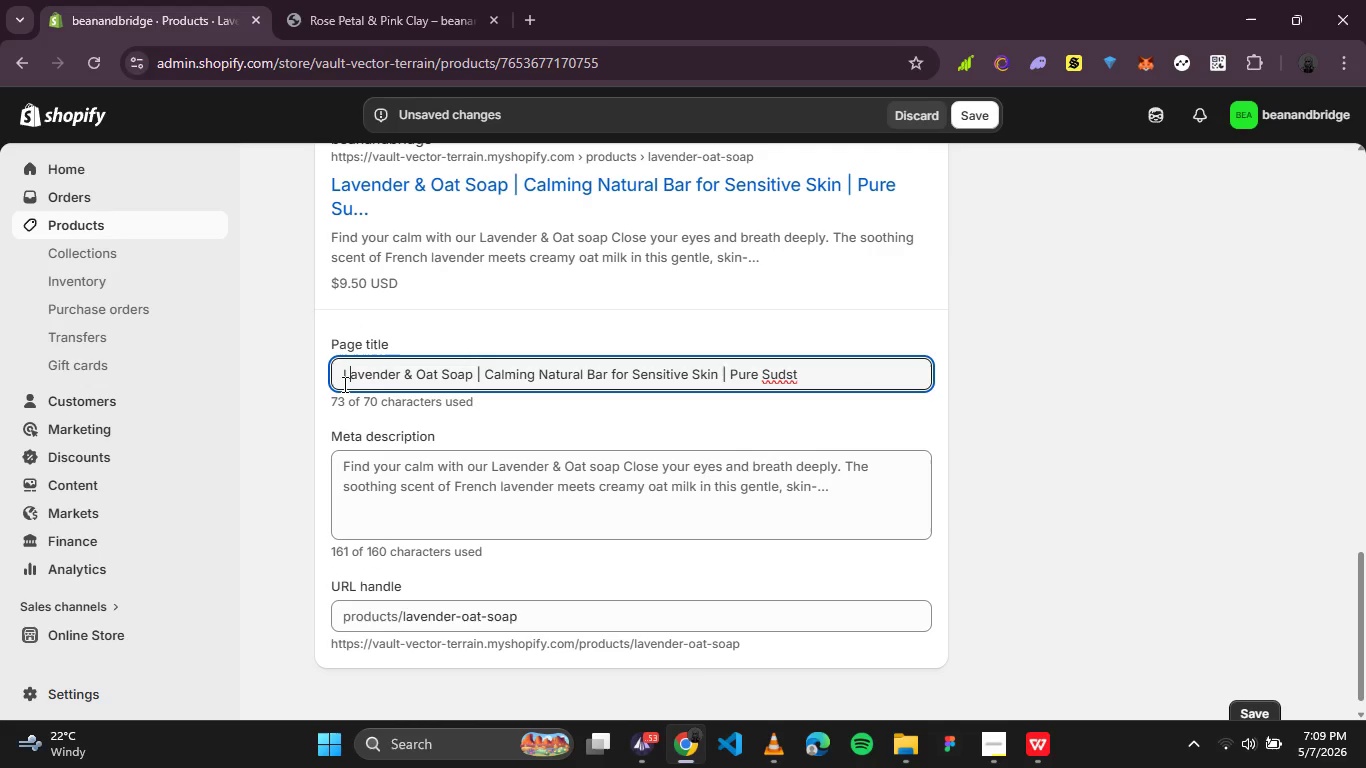 
key(CapsLock)
 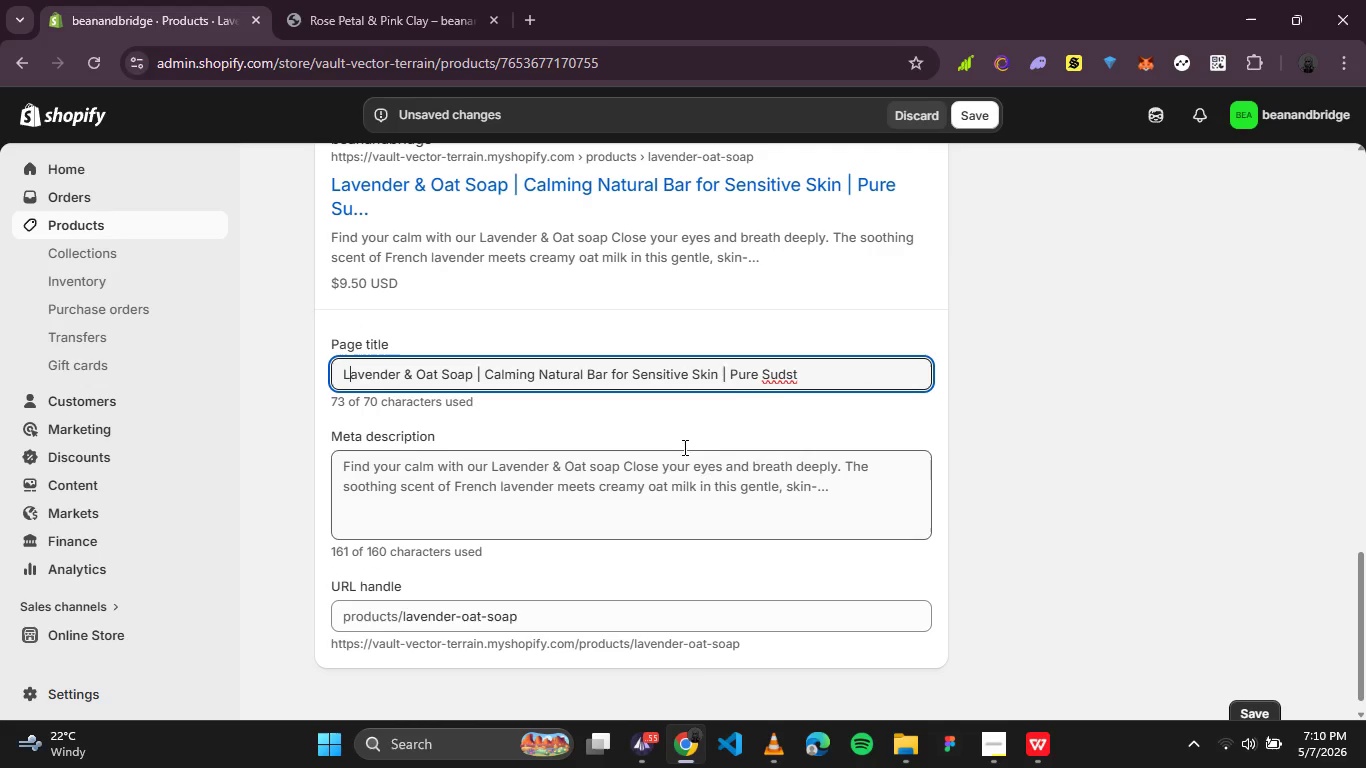 
left_click([788, 378])
 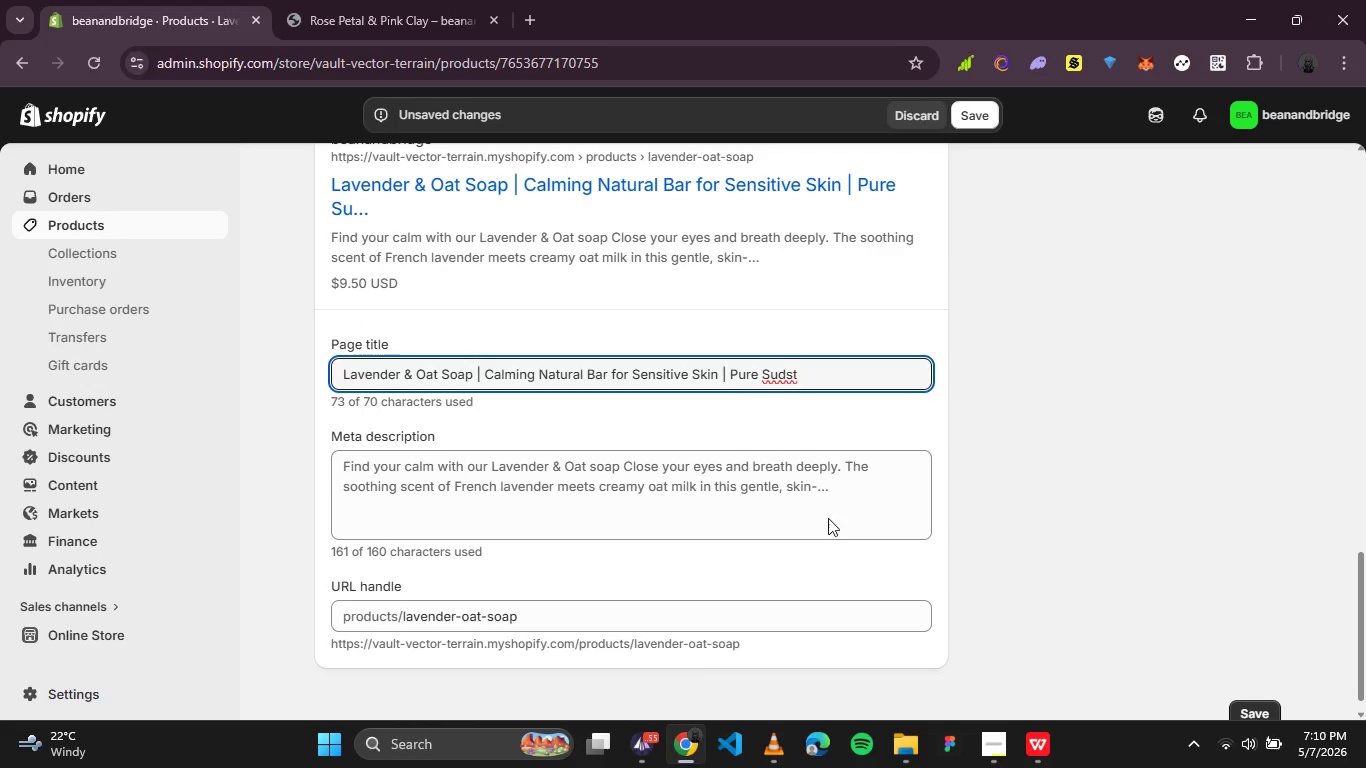 
mouse_move([897, 731])
 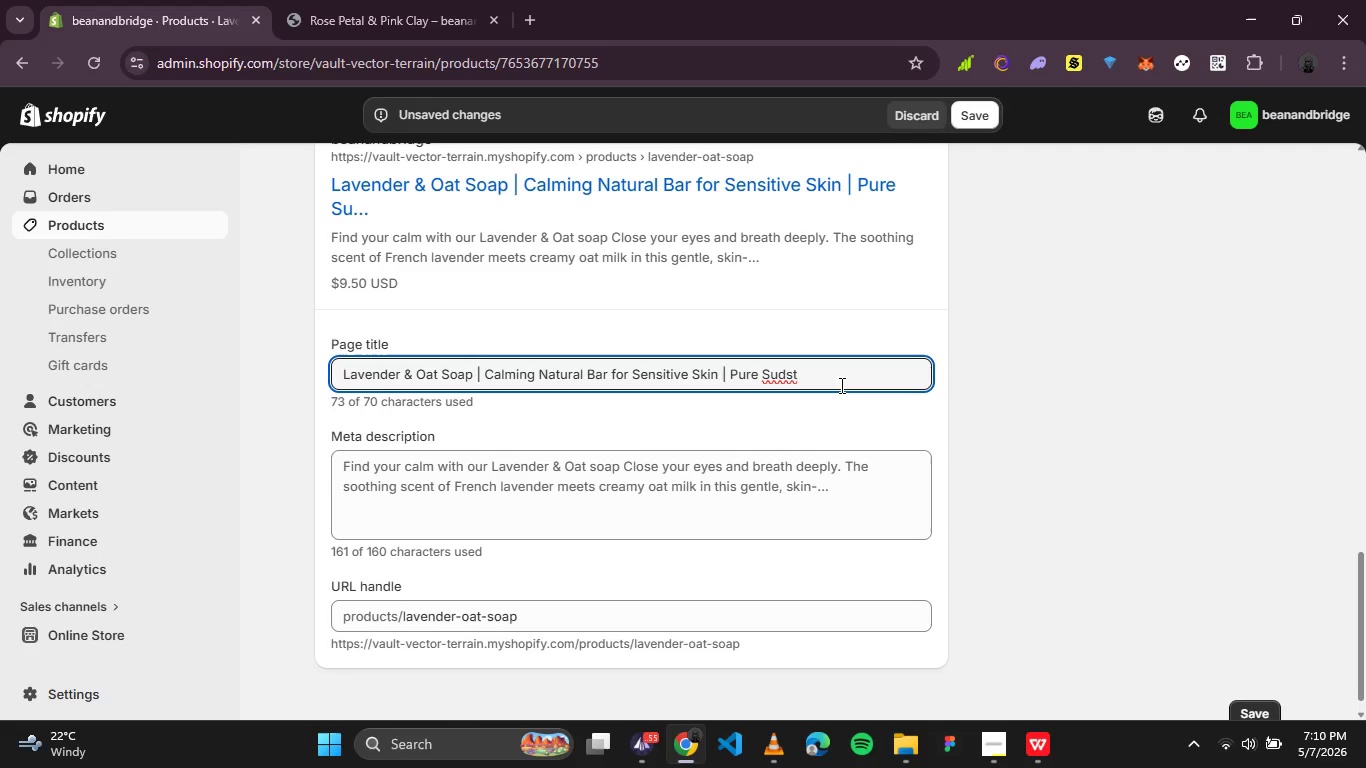 
left_click([840, 385])
 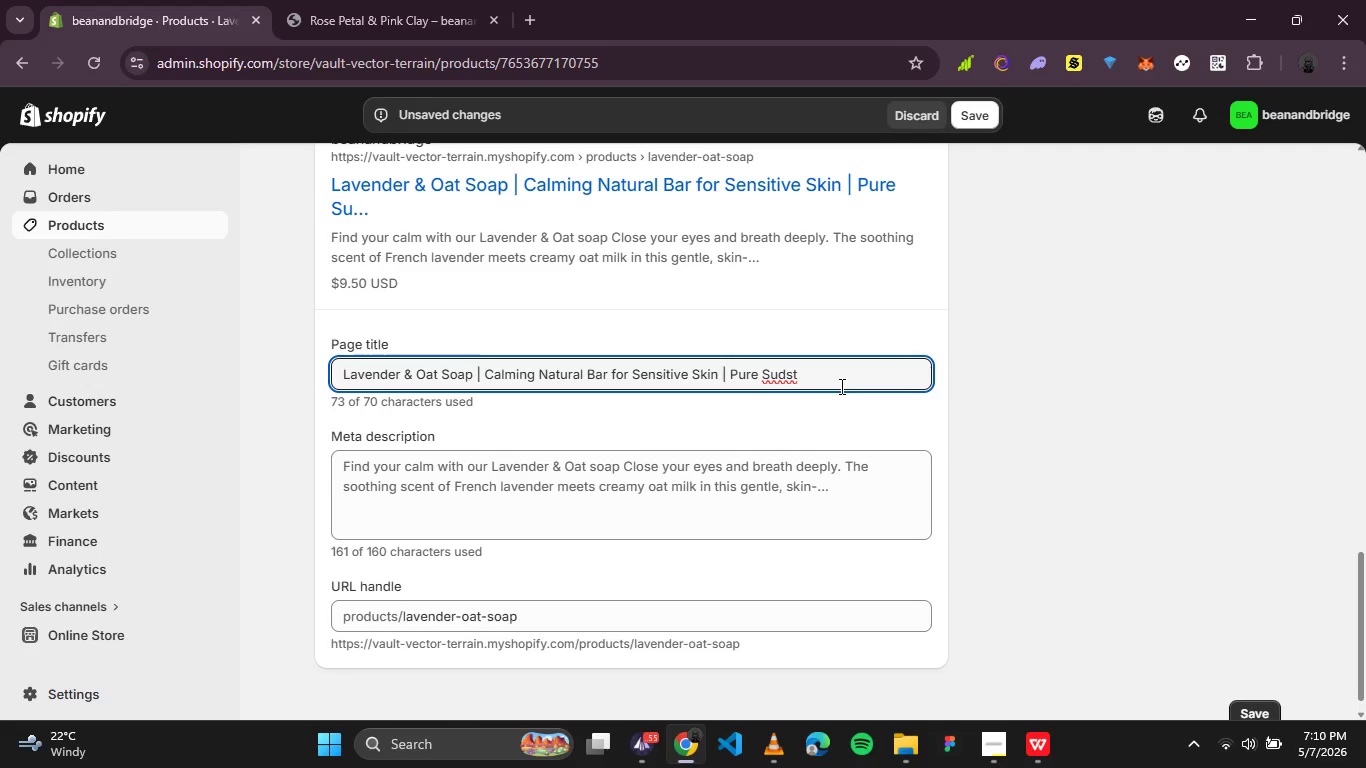 
key(Backspace)
 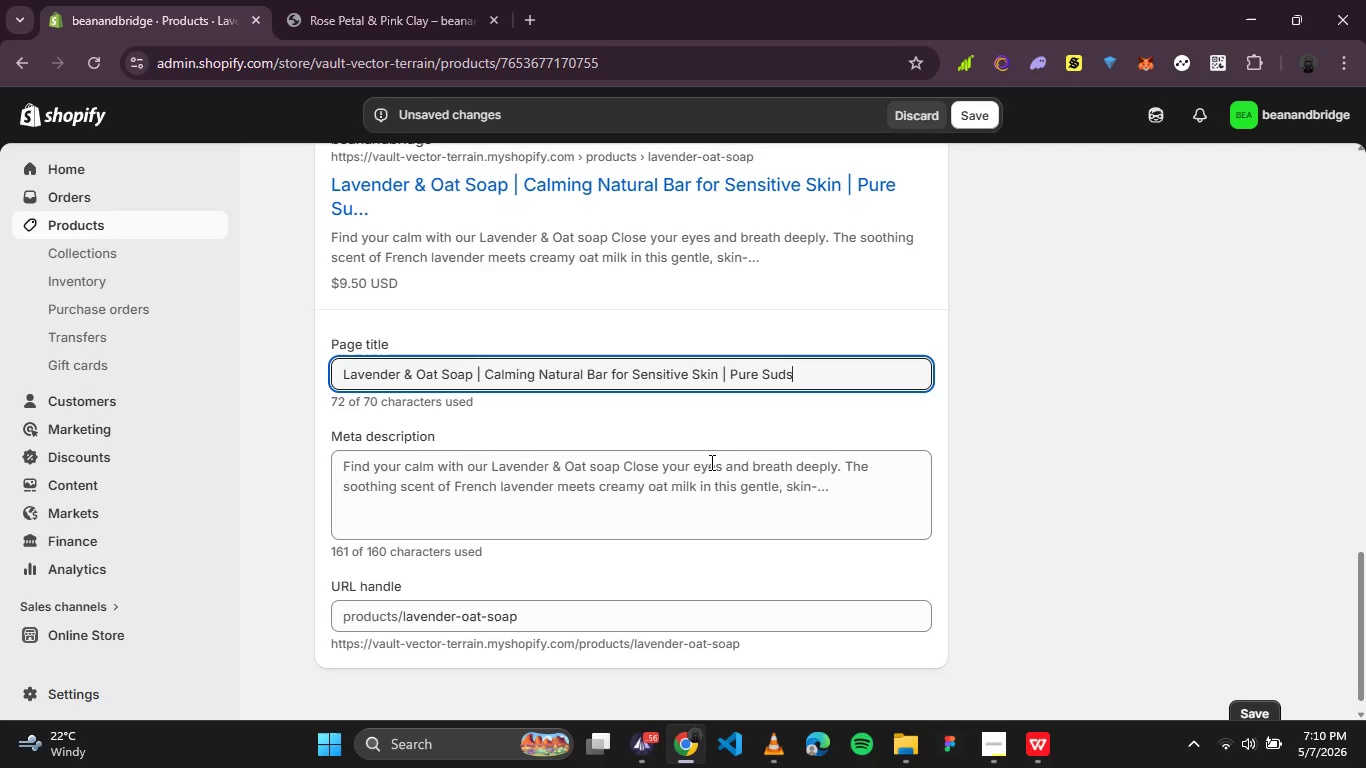 
left_click([689, 510])
 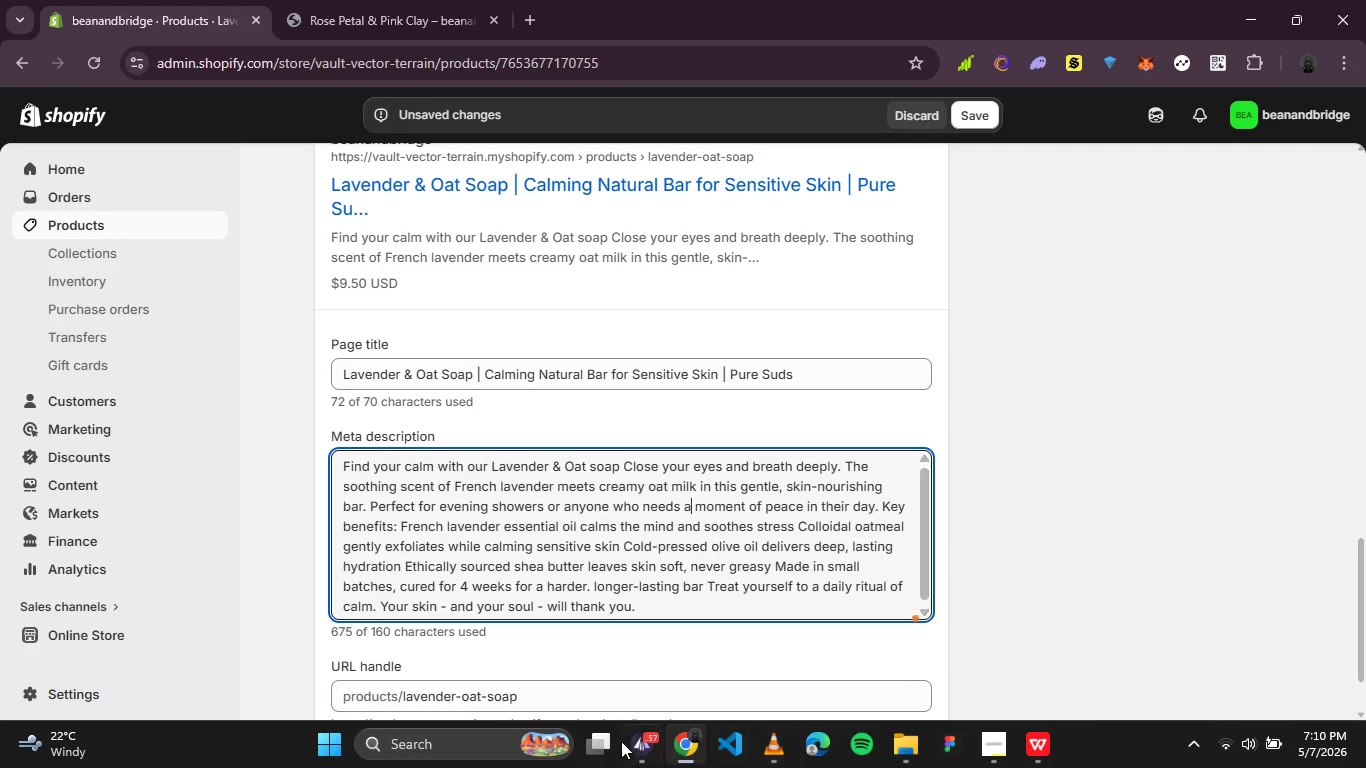 
left_click([636, 741])
 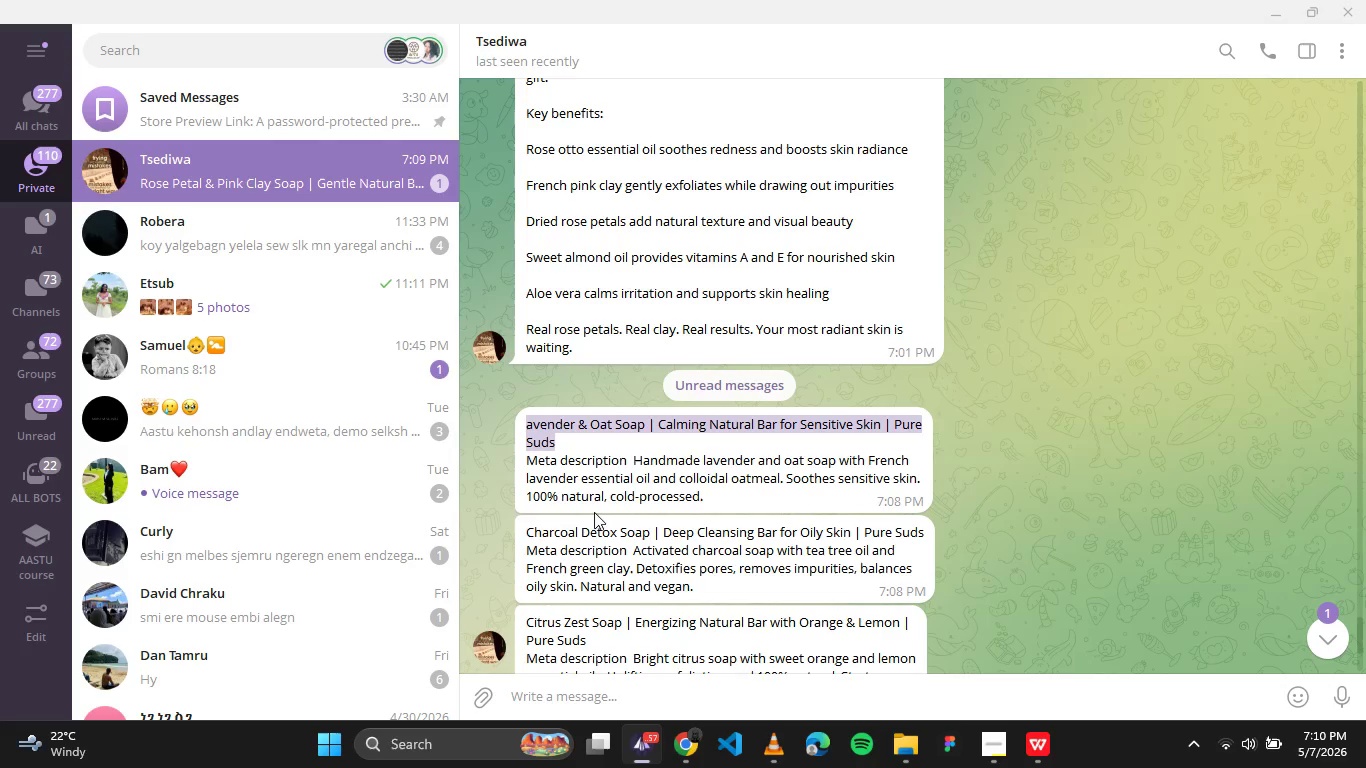 
left_click([608, 489])
 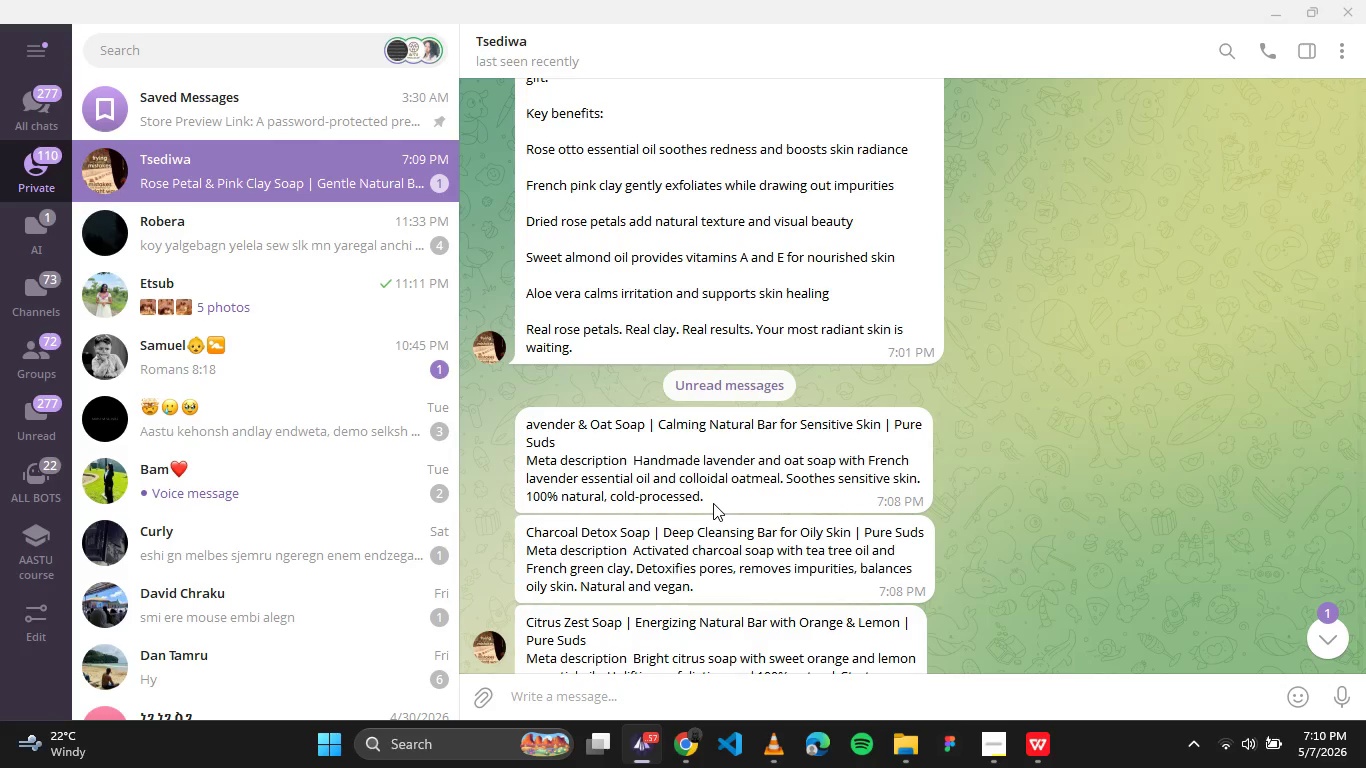 
left_click_drag(start_coordinate=[714, 502], to_coordinate=[634, 456])
 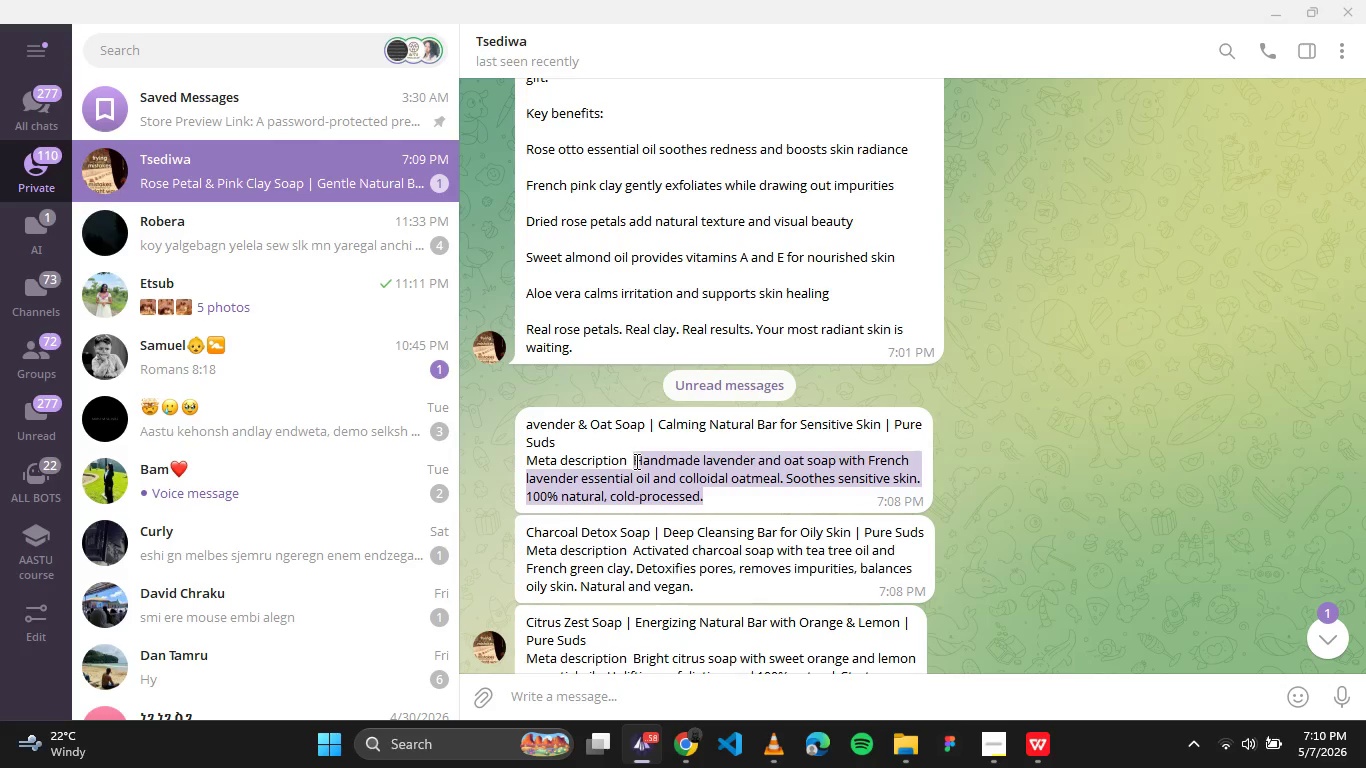 
key(Control+C)
 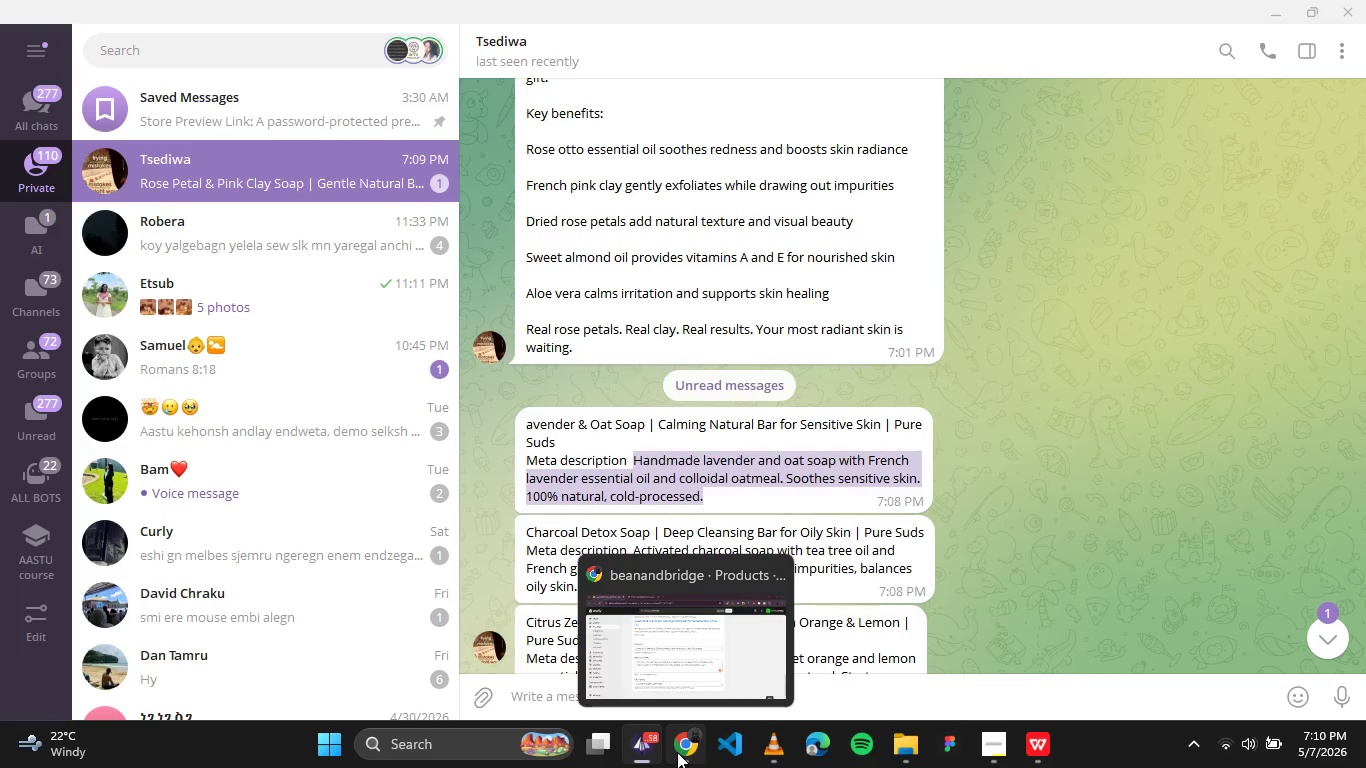 
left_click([677, 752])
 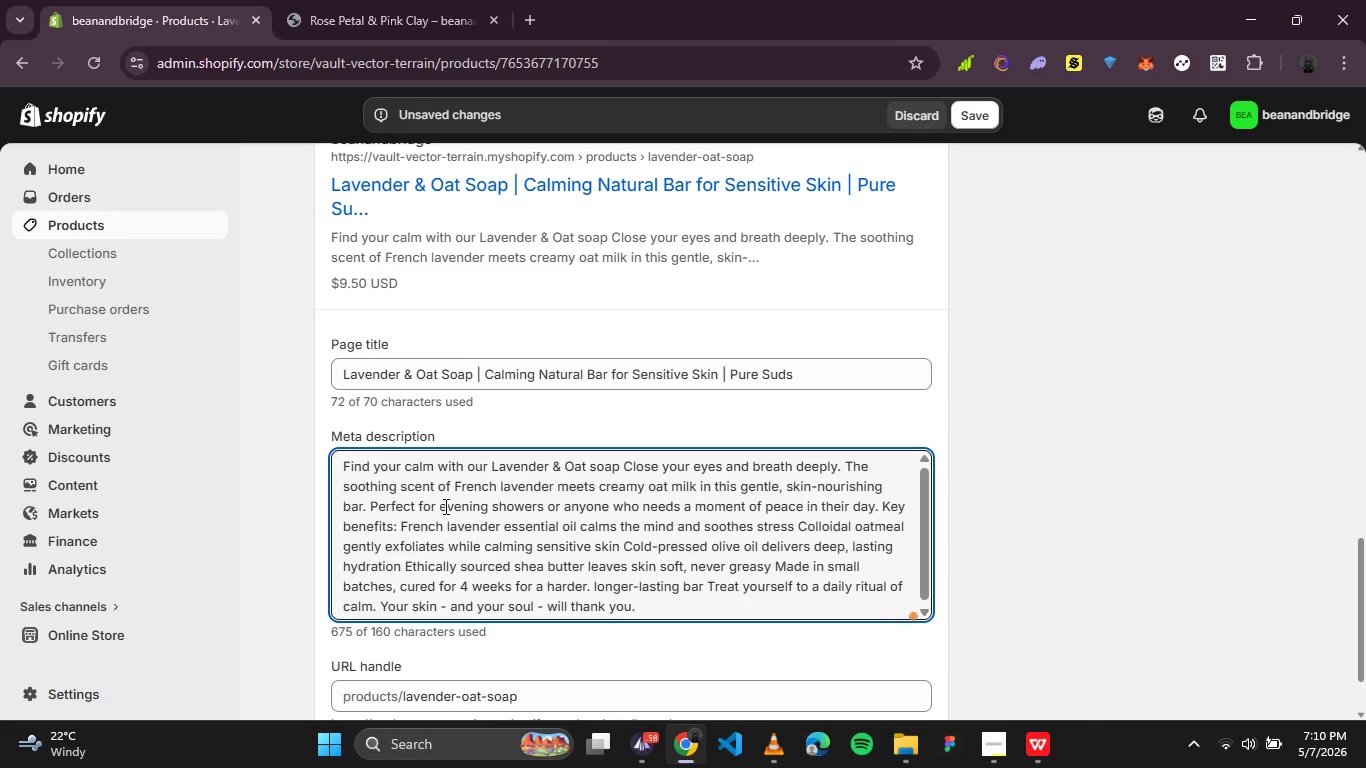 
key(Control+A)
 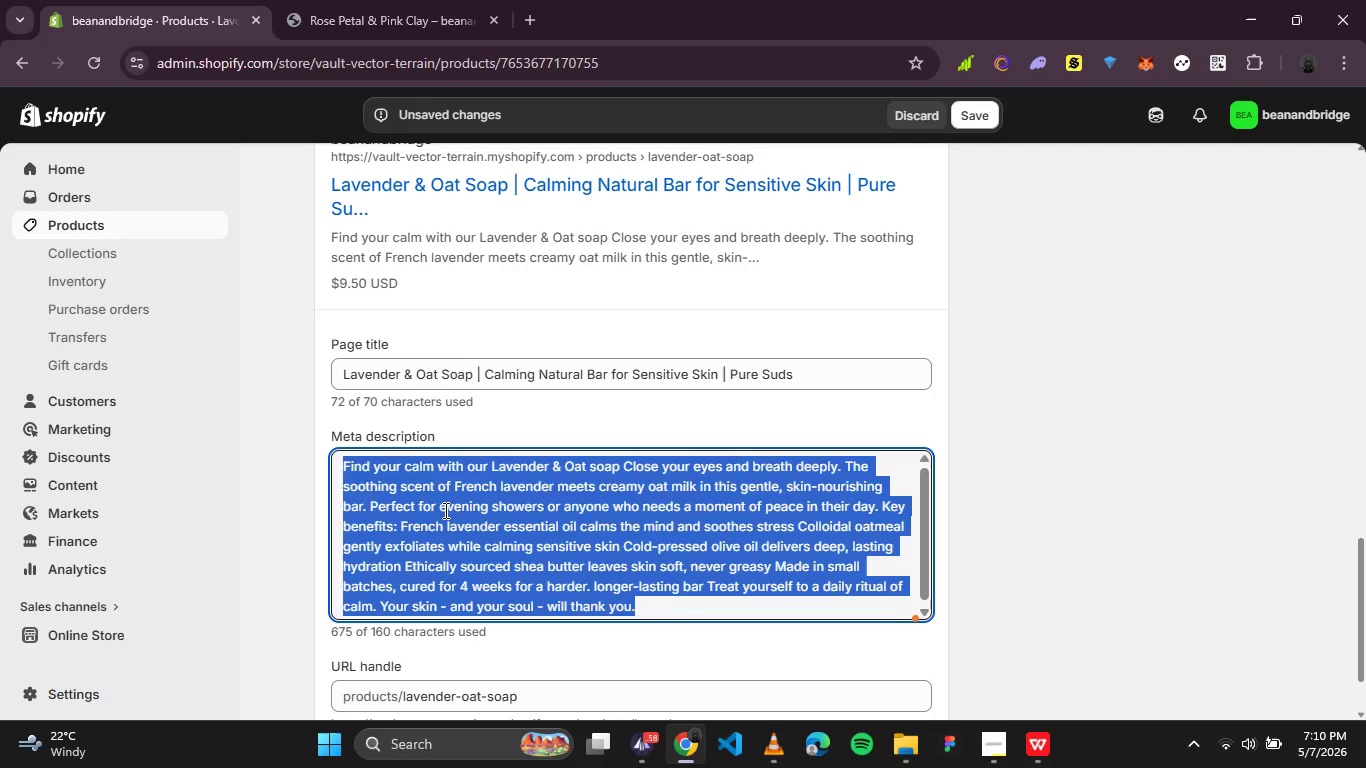 
key(Control+V)
 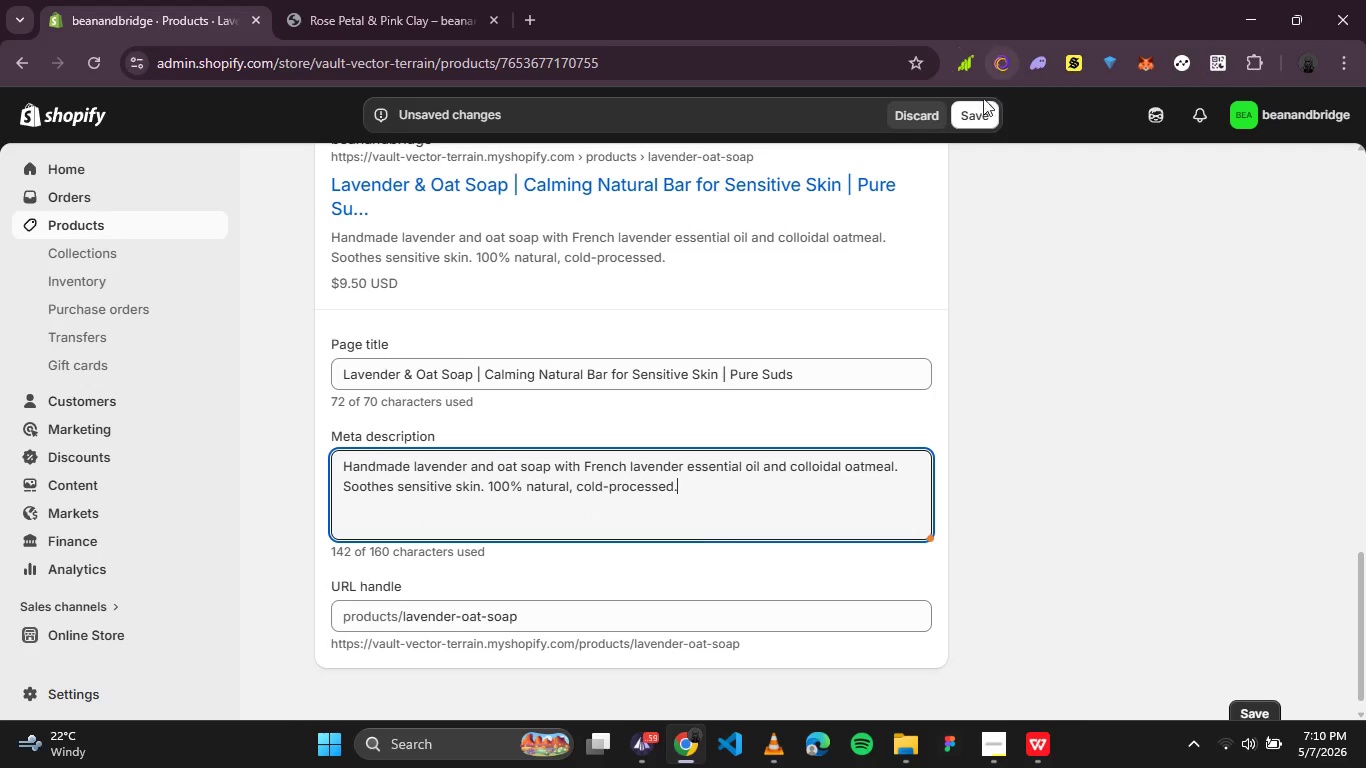 
left_click([974, 116])
 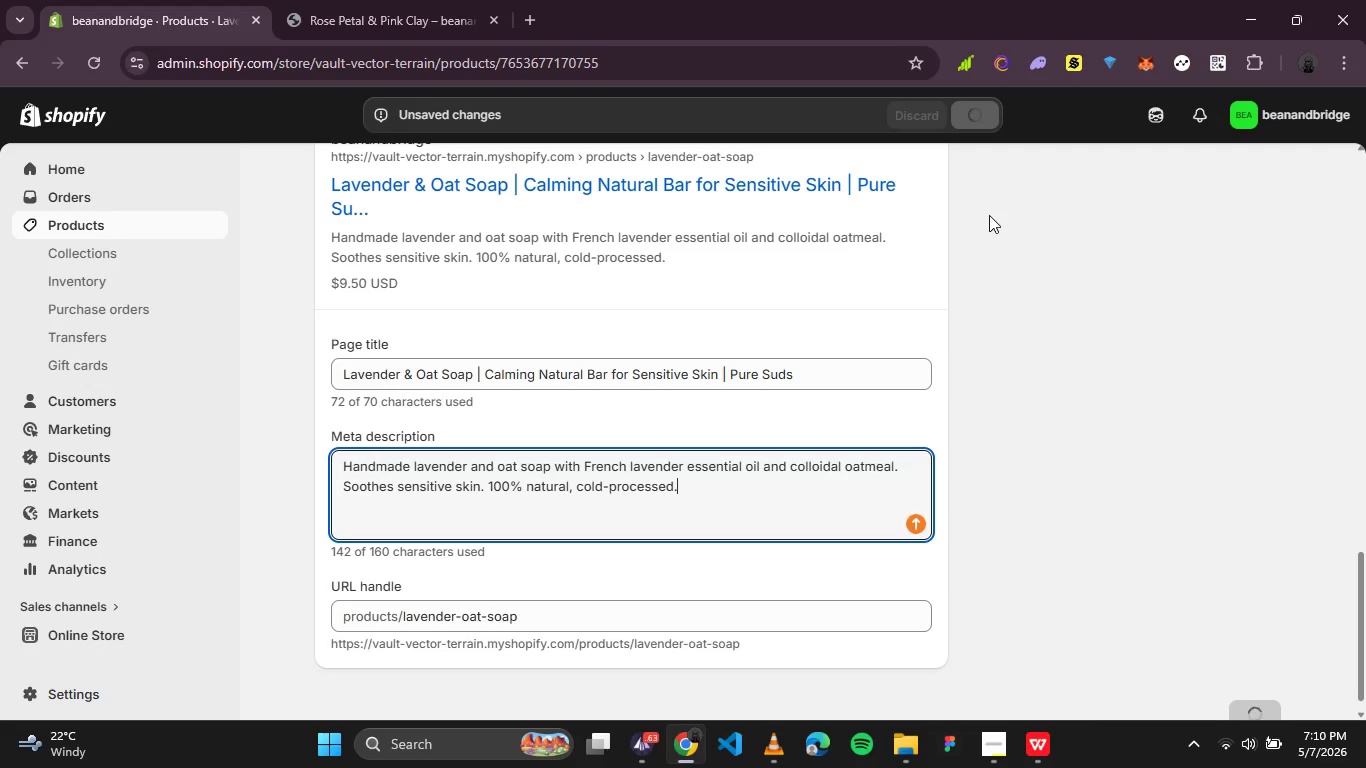 
wait(9.06)
 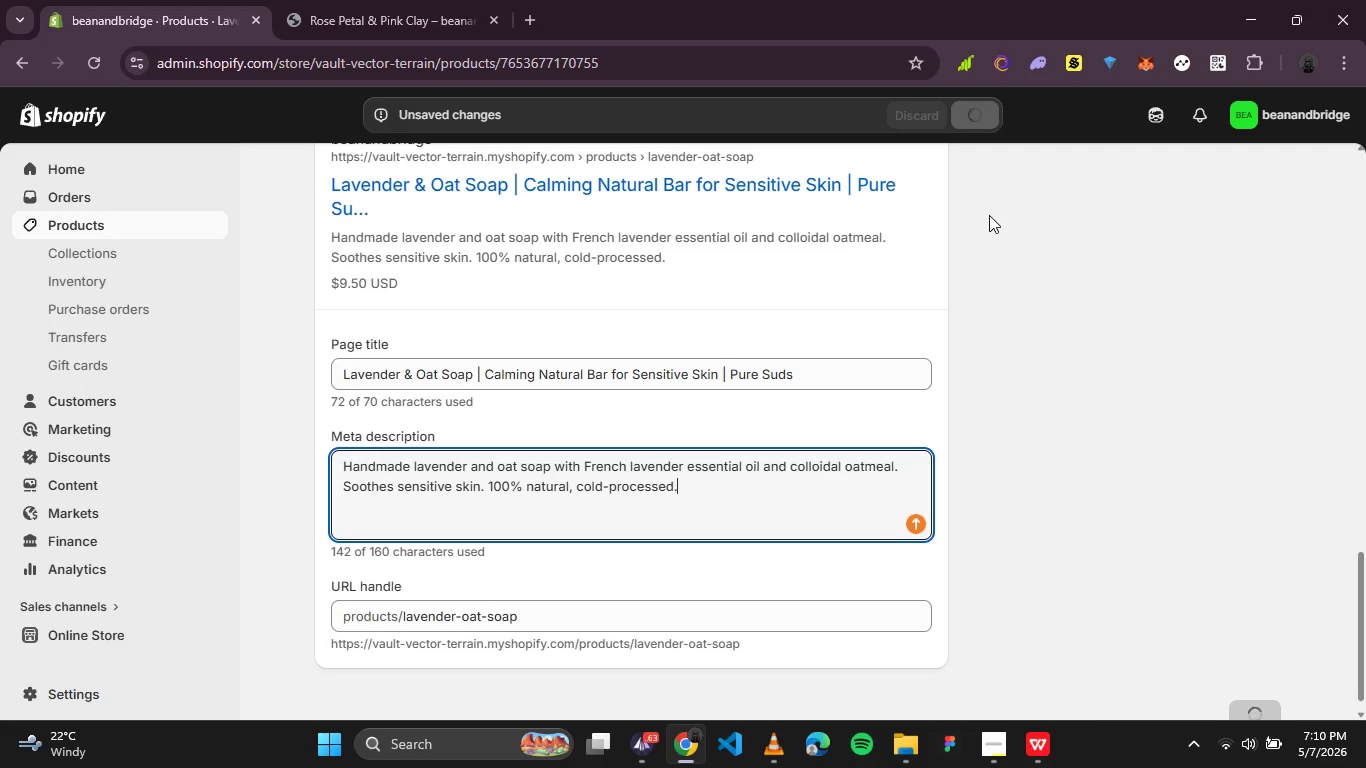 
left_click([733, 676])
 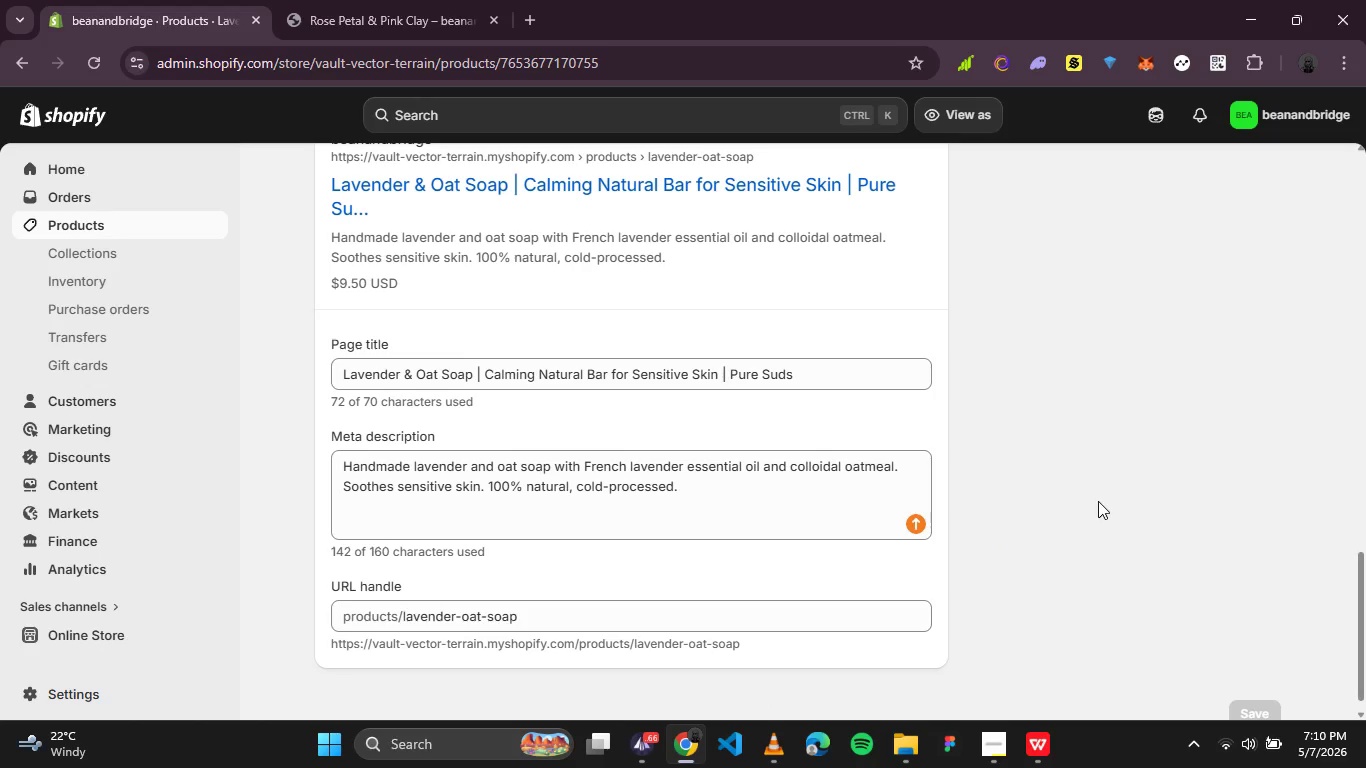 
left_click([1098, 501])
 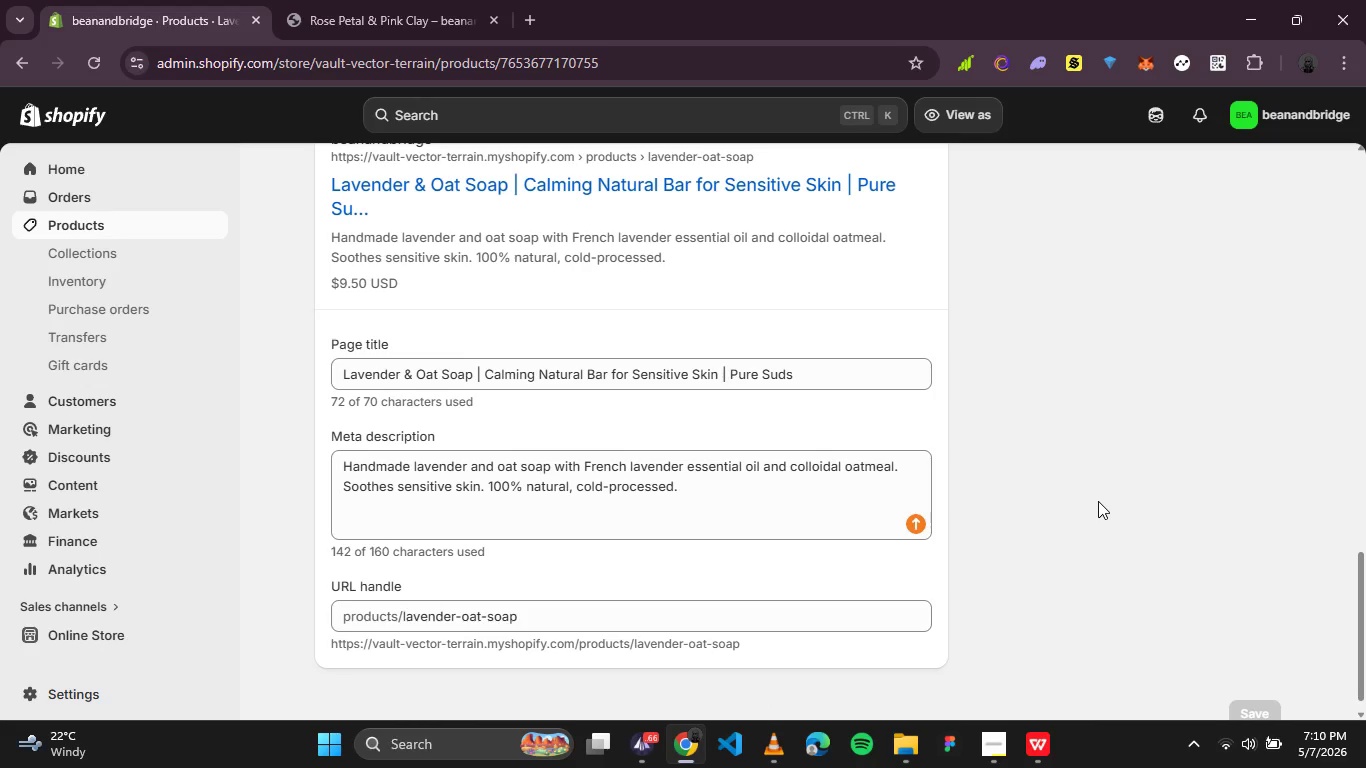 
key(PrintScreen)
 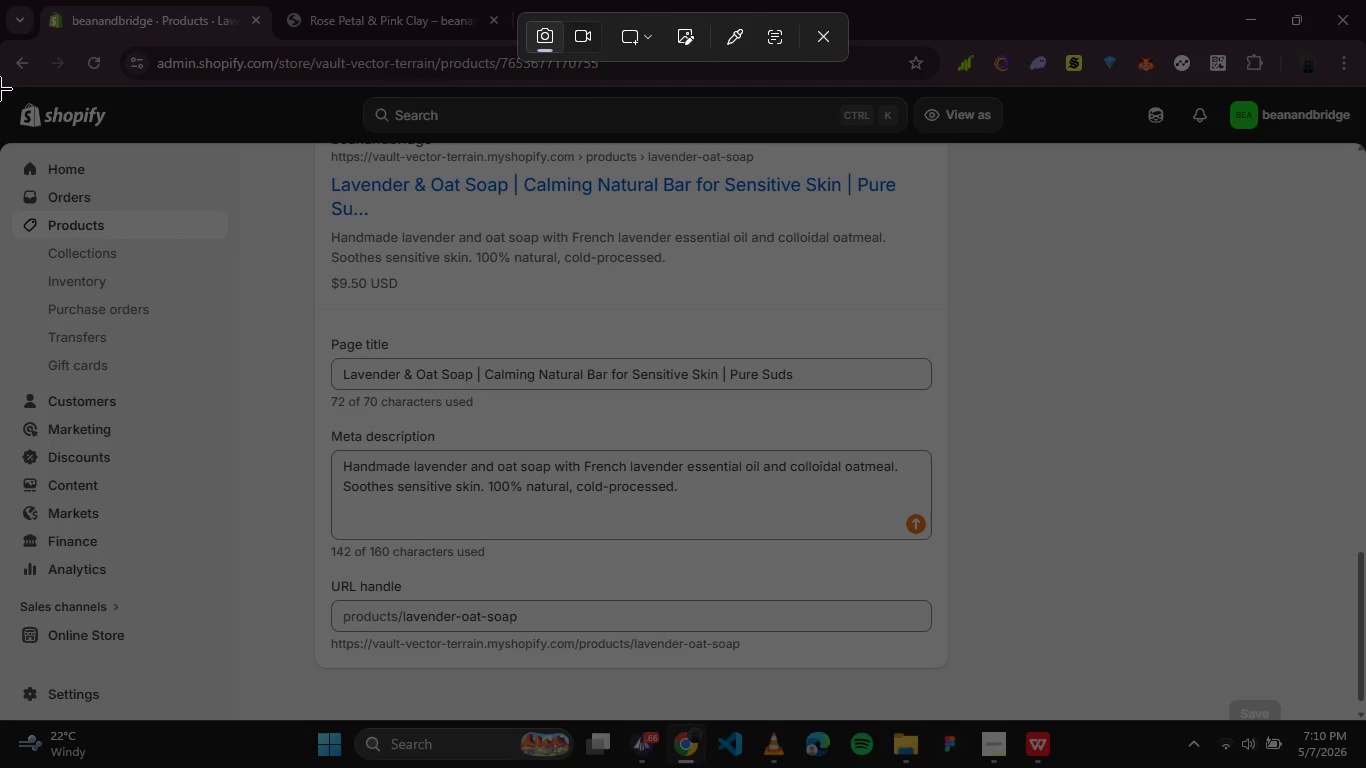 
left_click_drag(start_coordinate=[0, 88], to_coordinate=[1359, 719])
 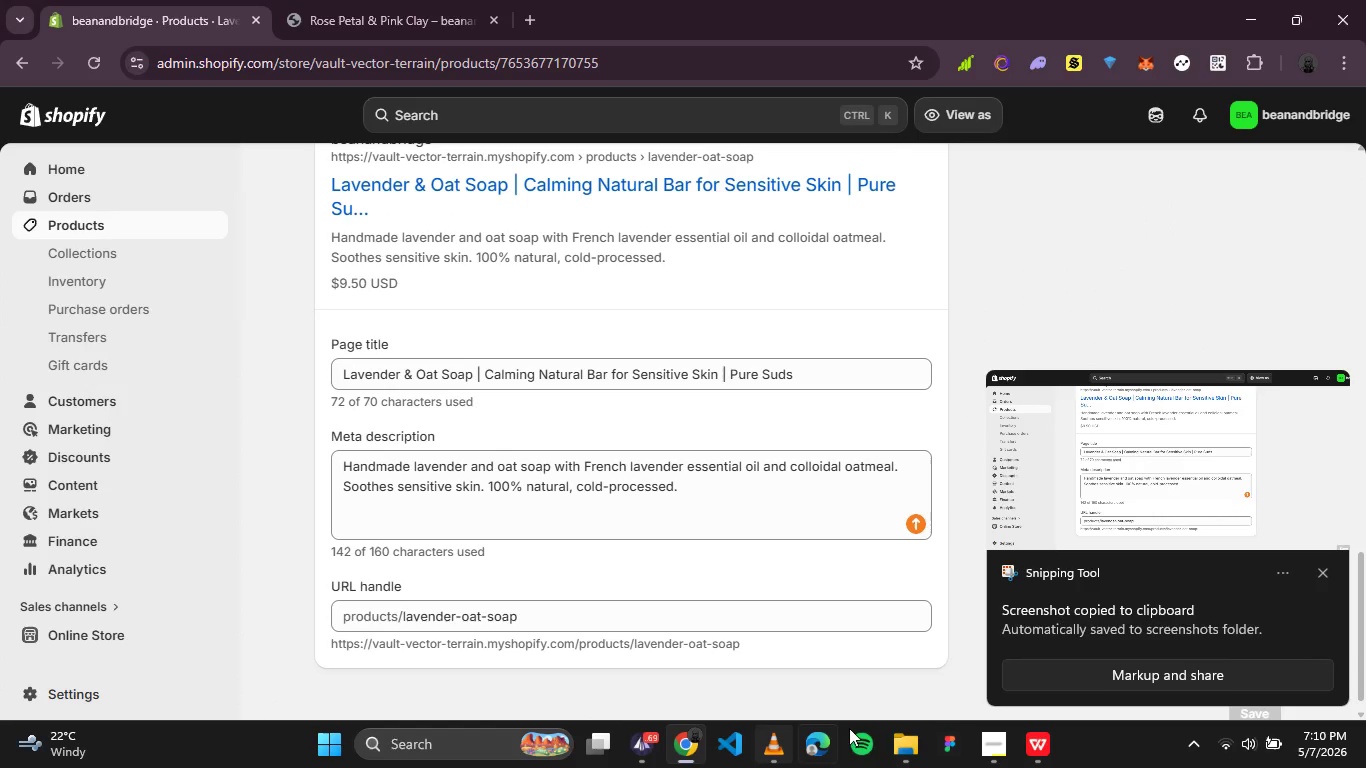 
left_click([905, 743])
 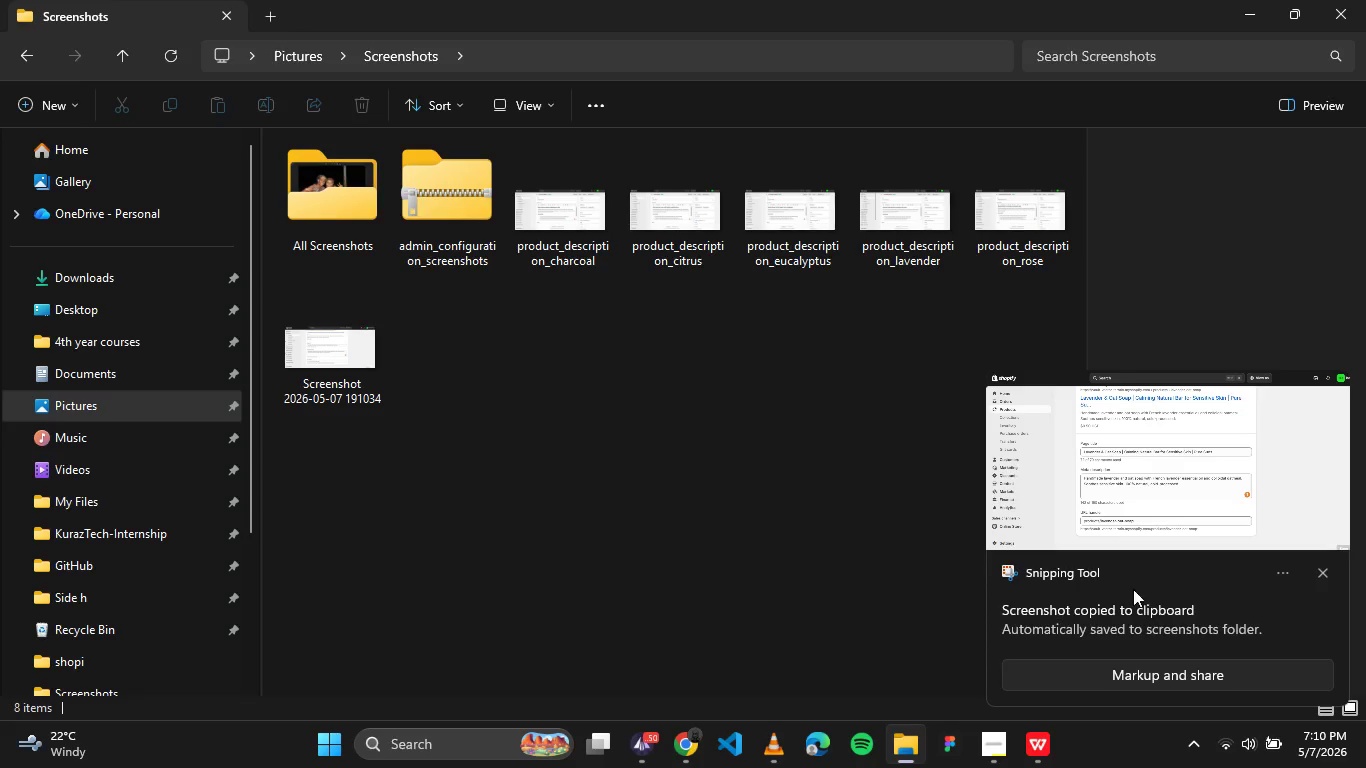 
left_click([474, 228])
 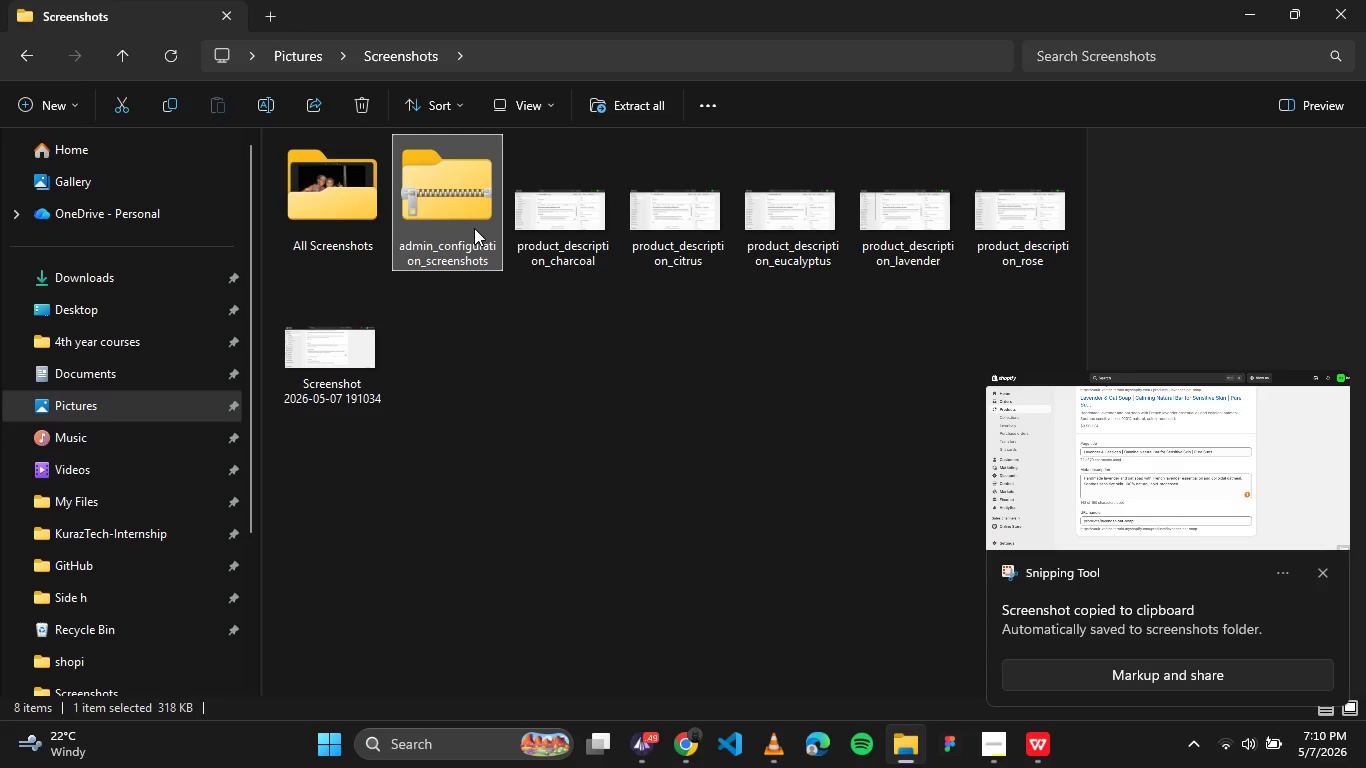 
key(Delete)
 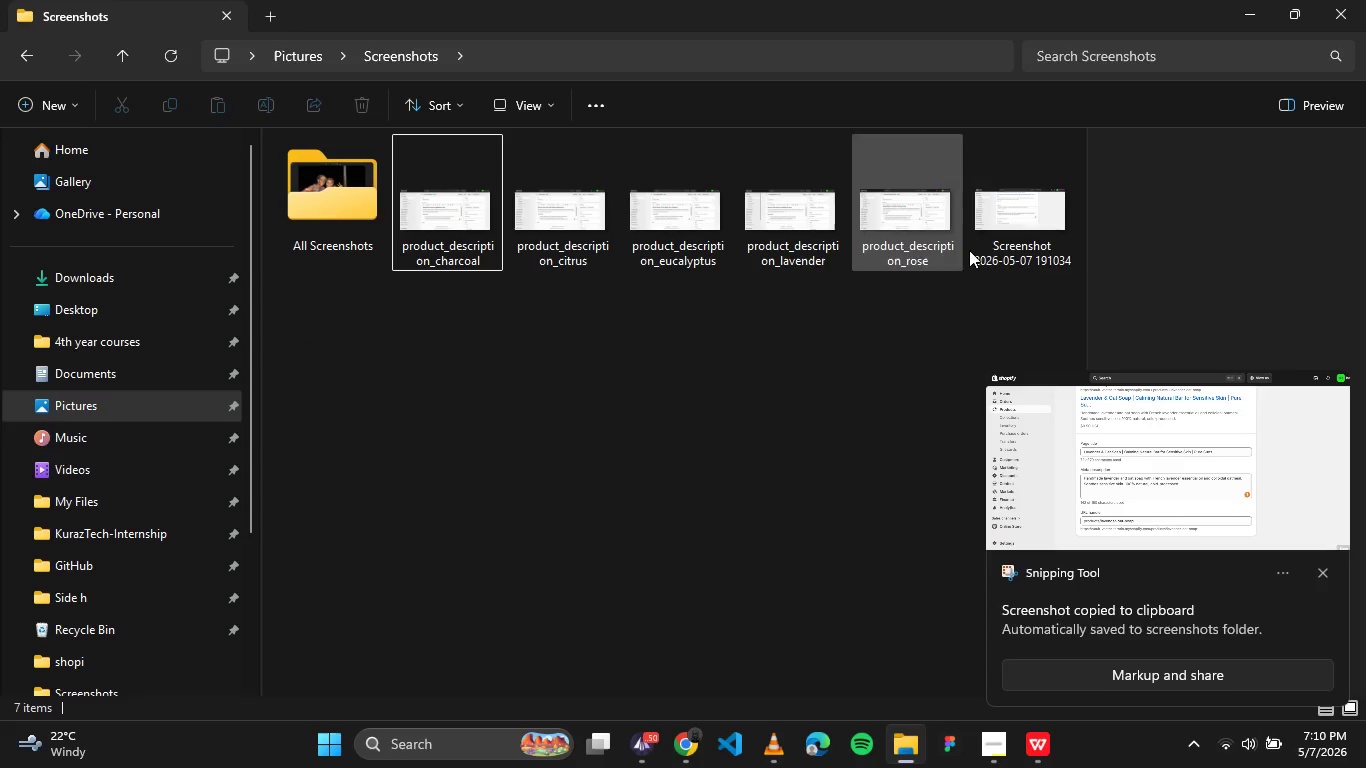 
left_click([1021, 259])
 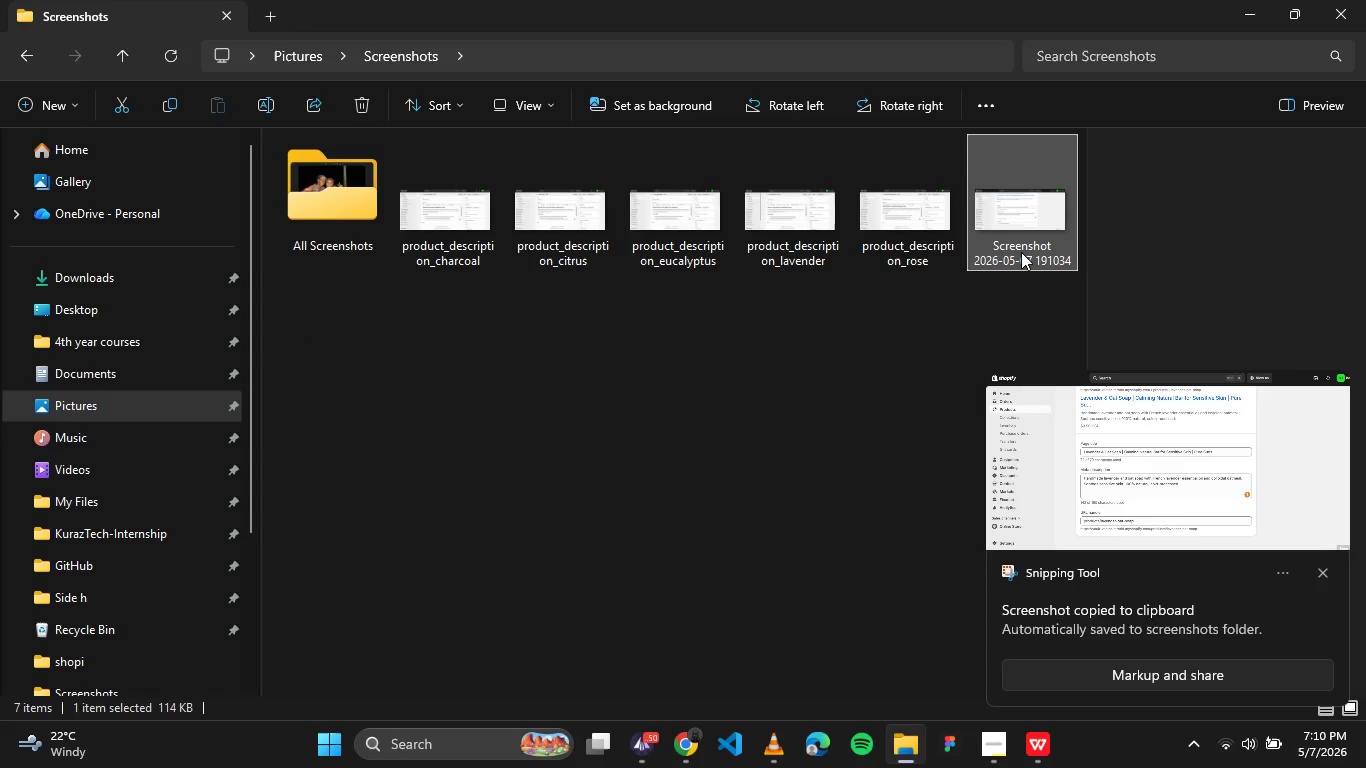 
left_click([1021, 252])
 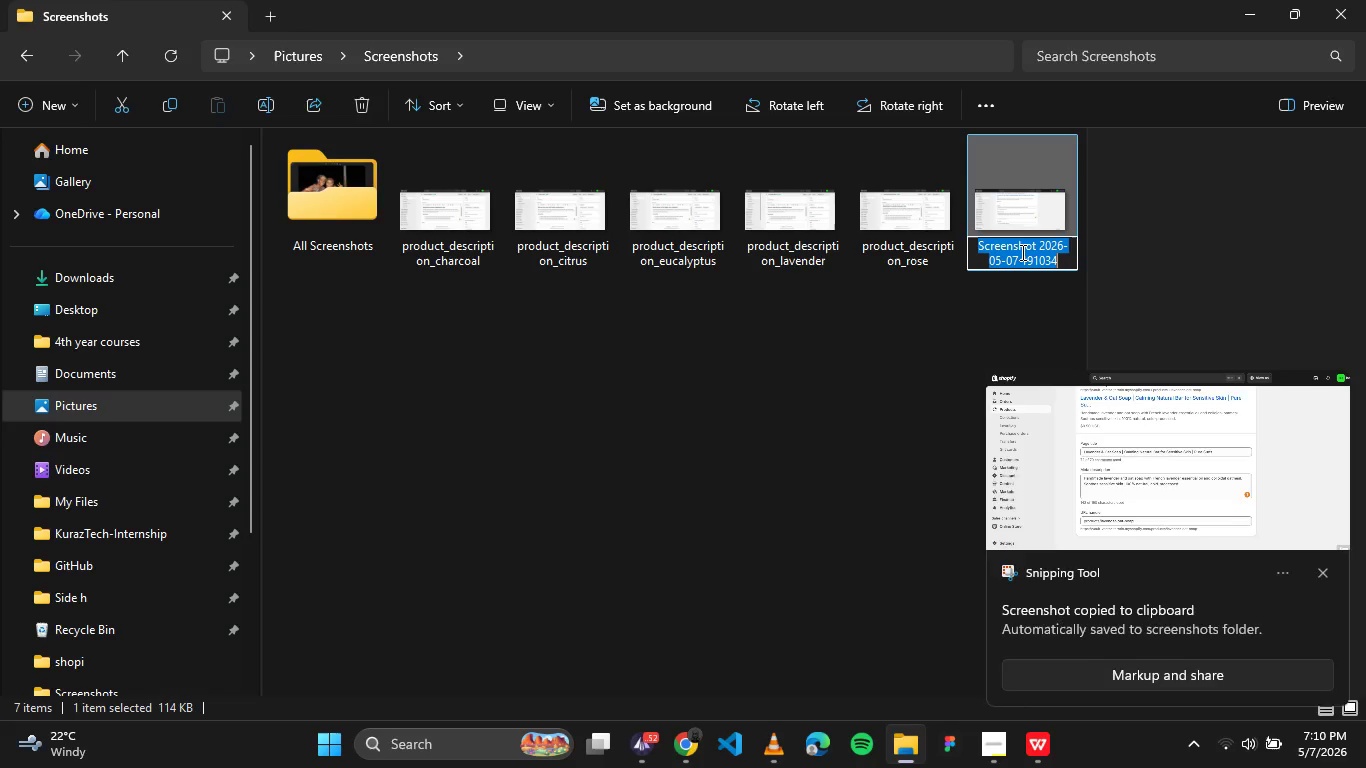 
type(seo-levander)
 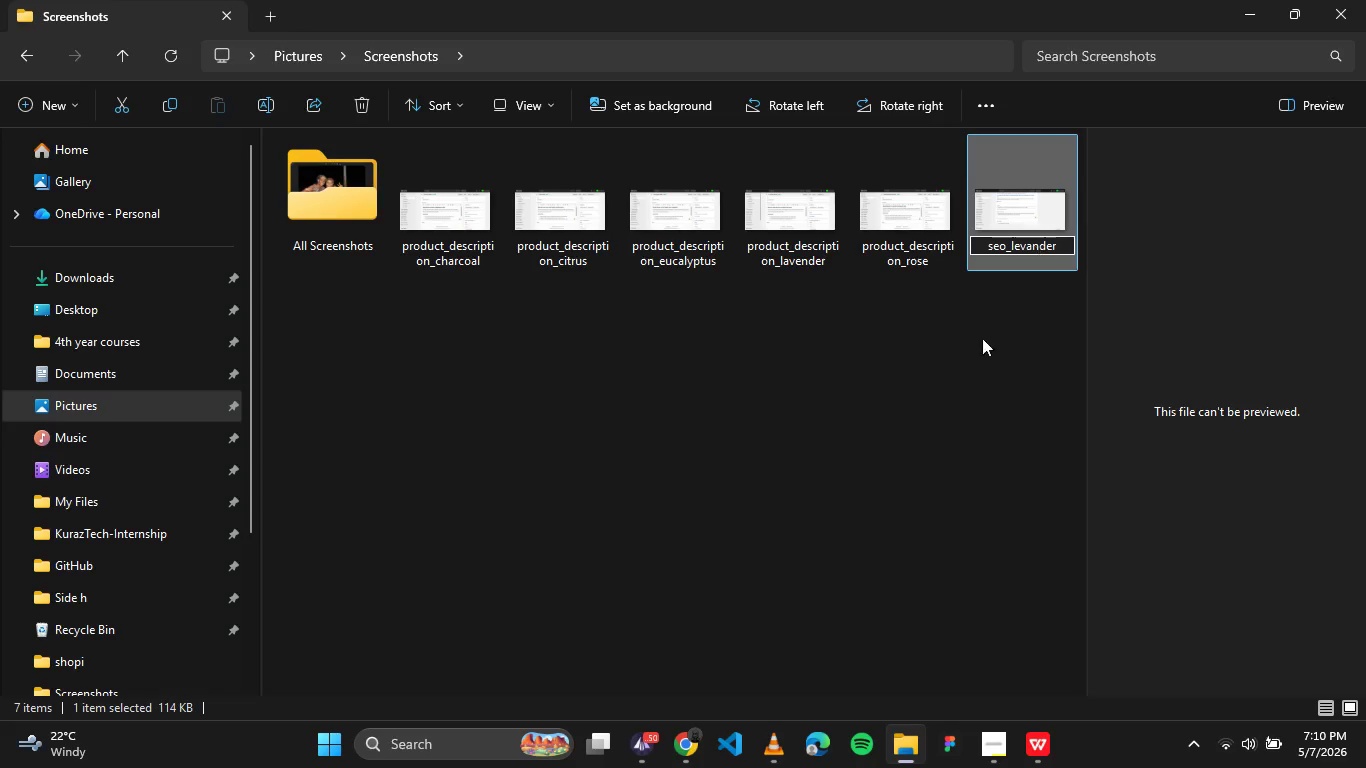 
left_click([932, 392])
 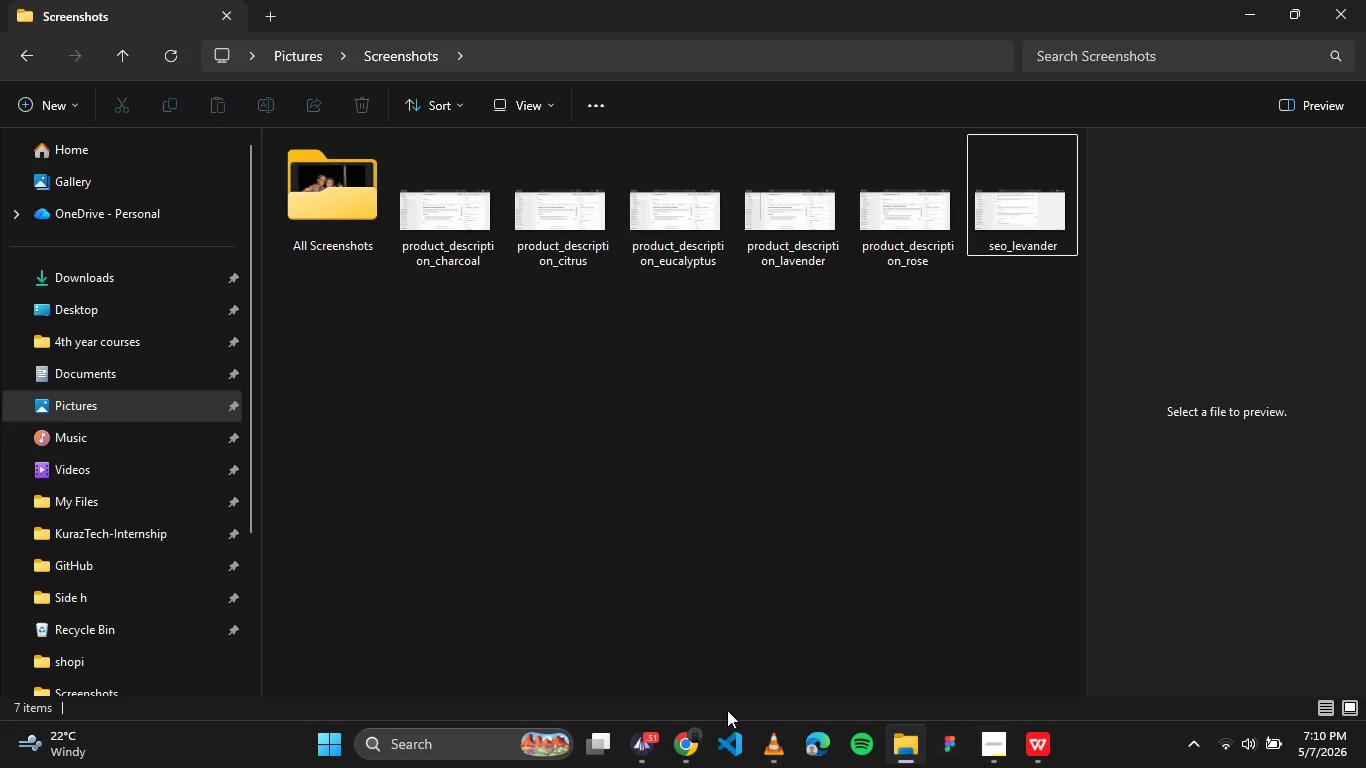 
left_click([688, 736])
 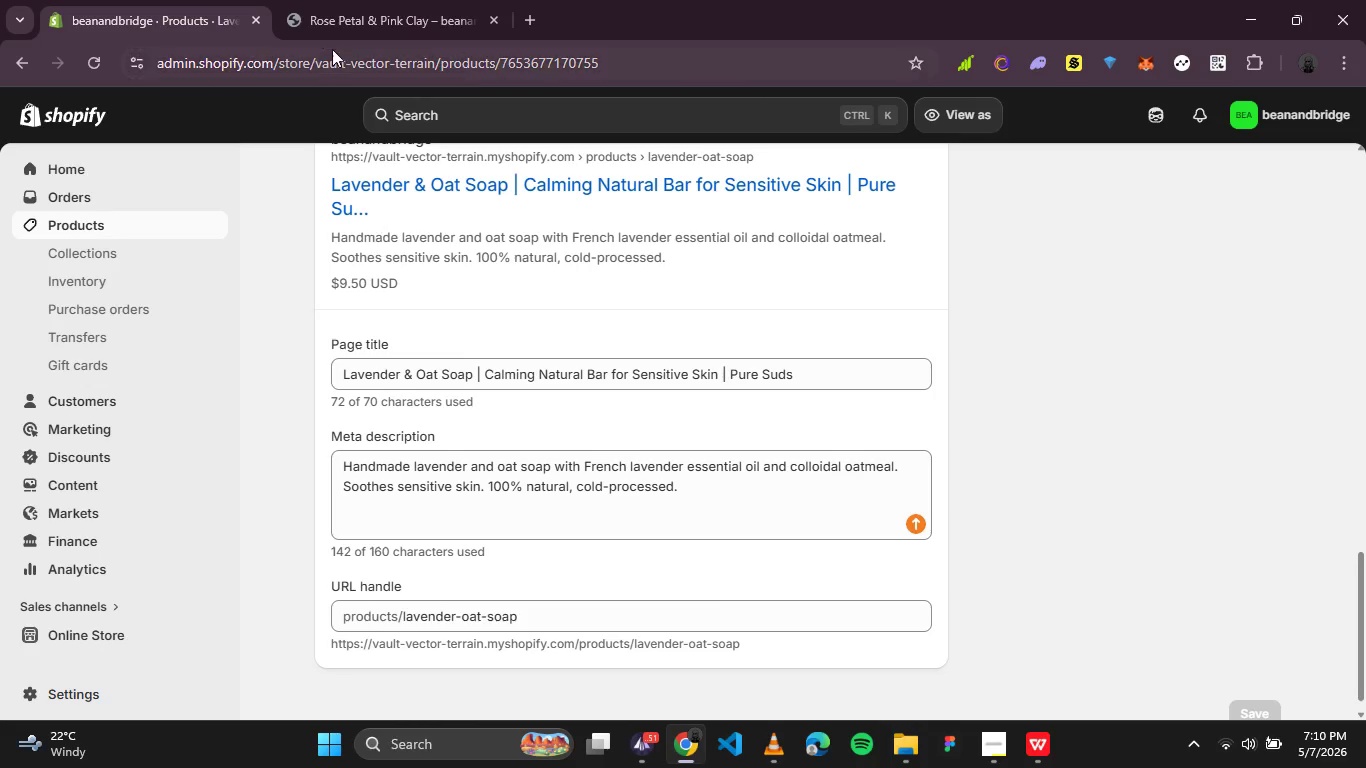 
left_click([326, 172])
 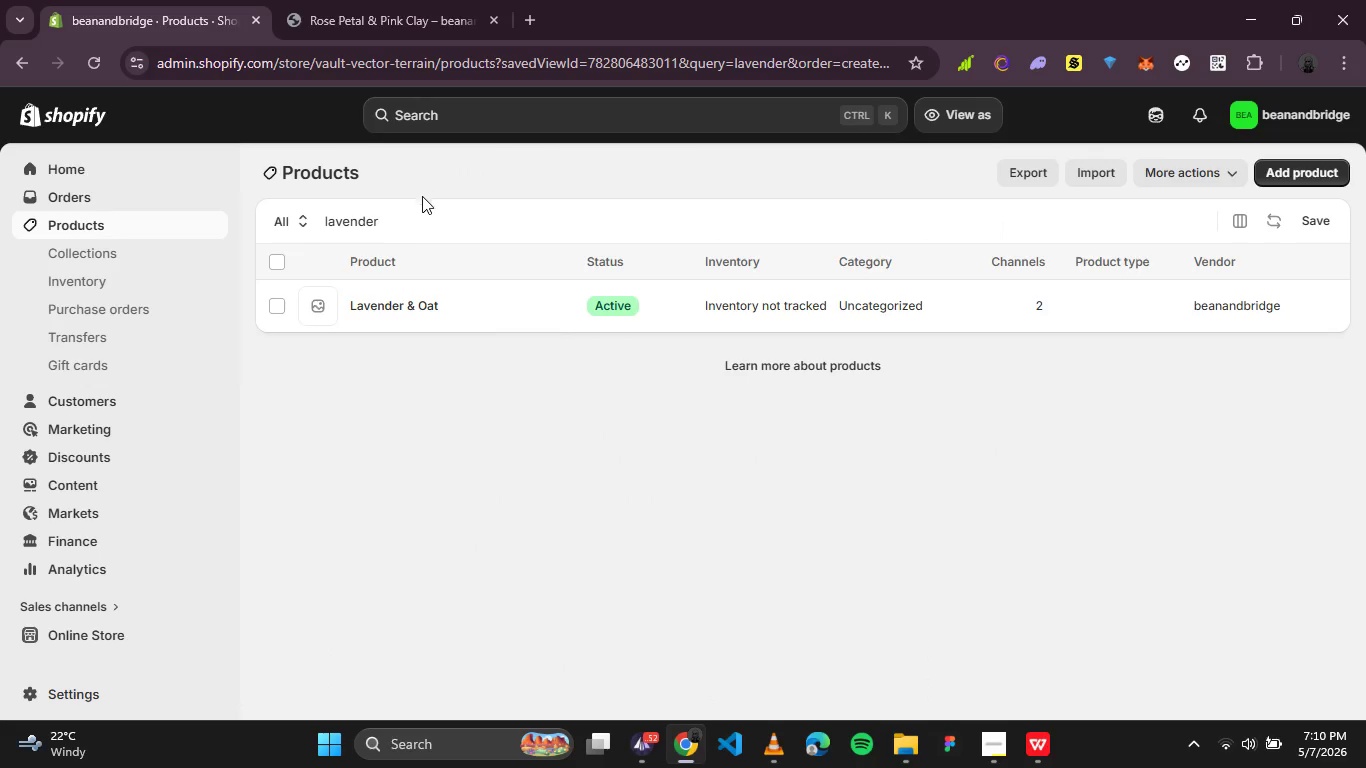 
scroll: coordinate [383, 190], scroll_direction: up, amount: 9.0
 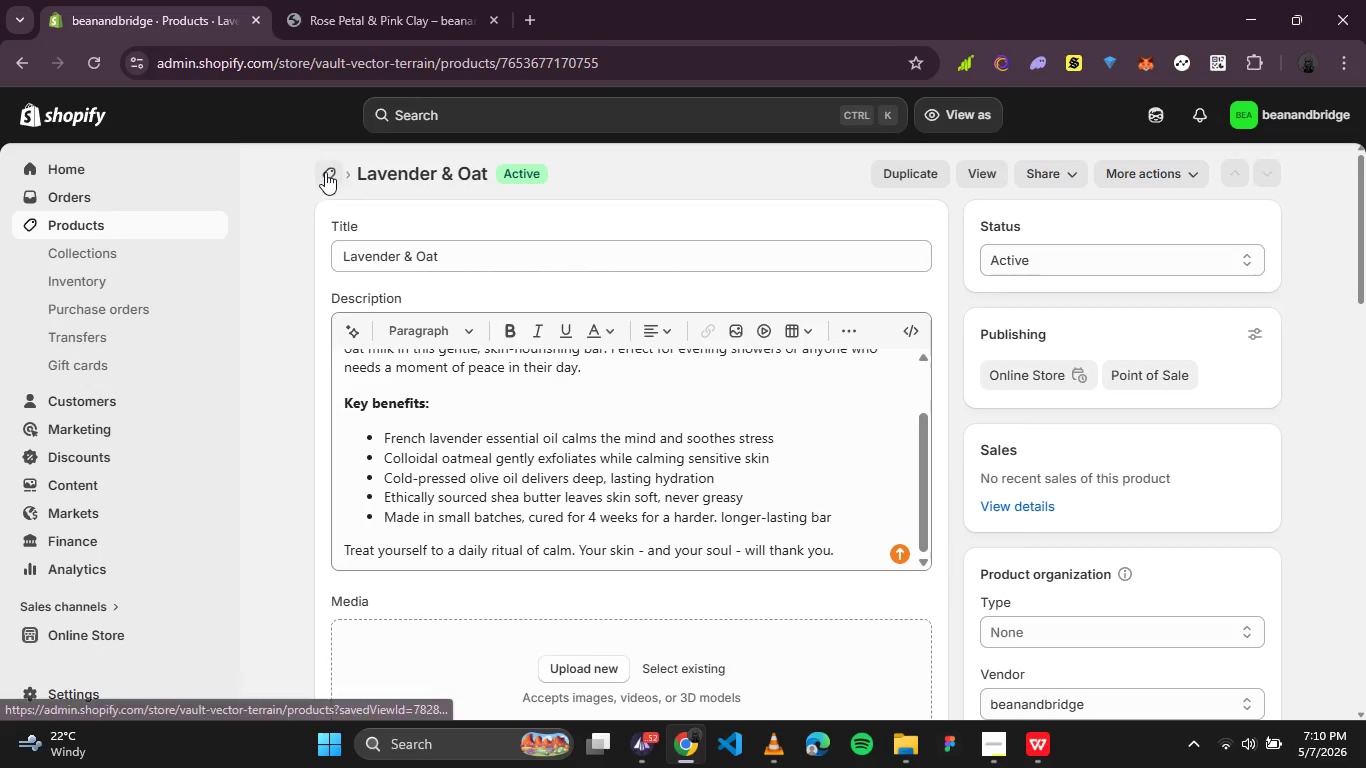 
double_click([346, 217])
 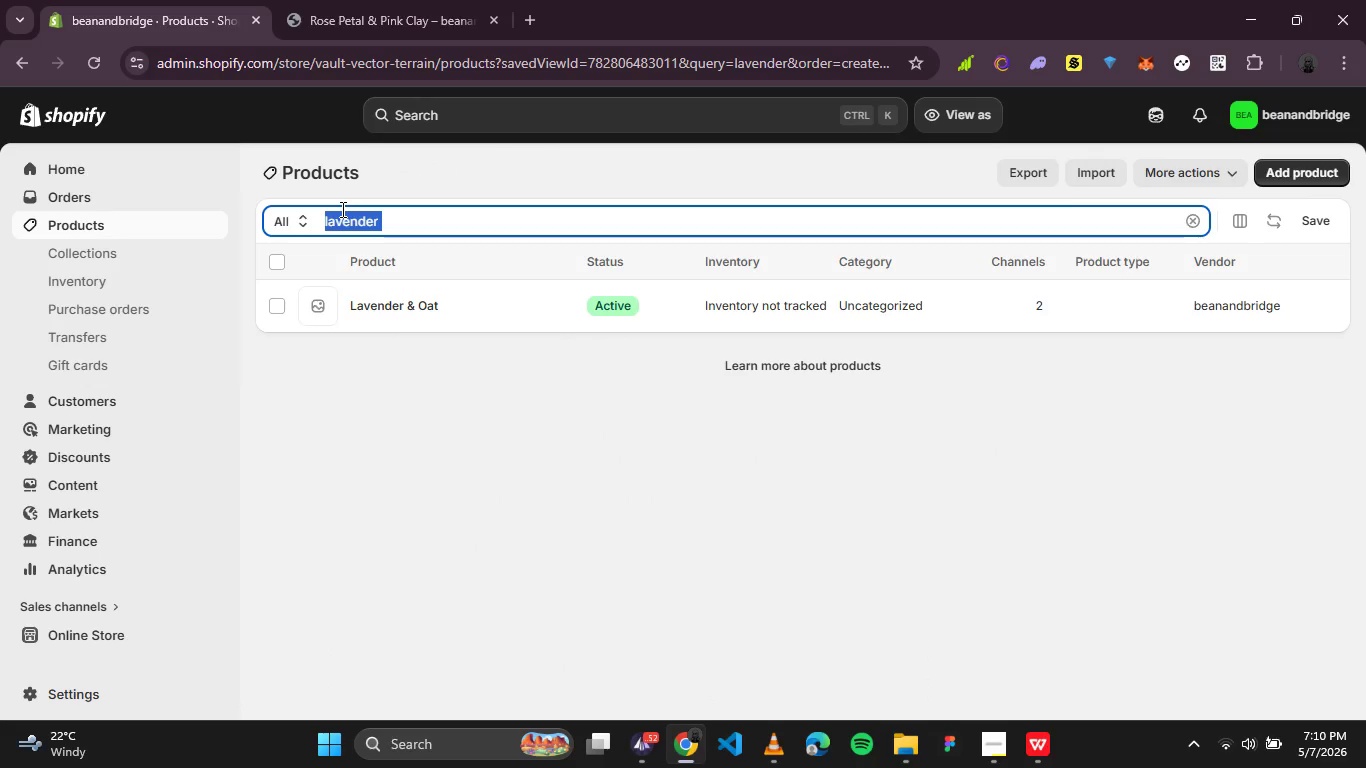 
type(char)
 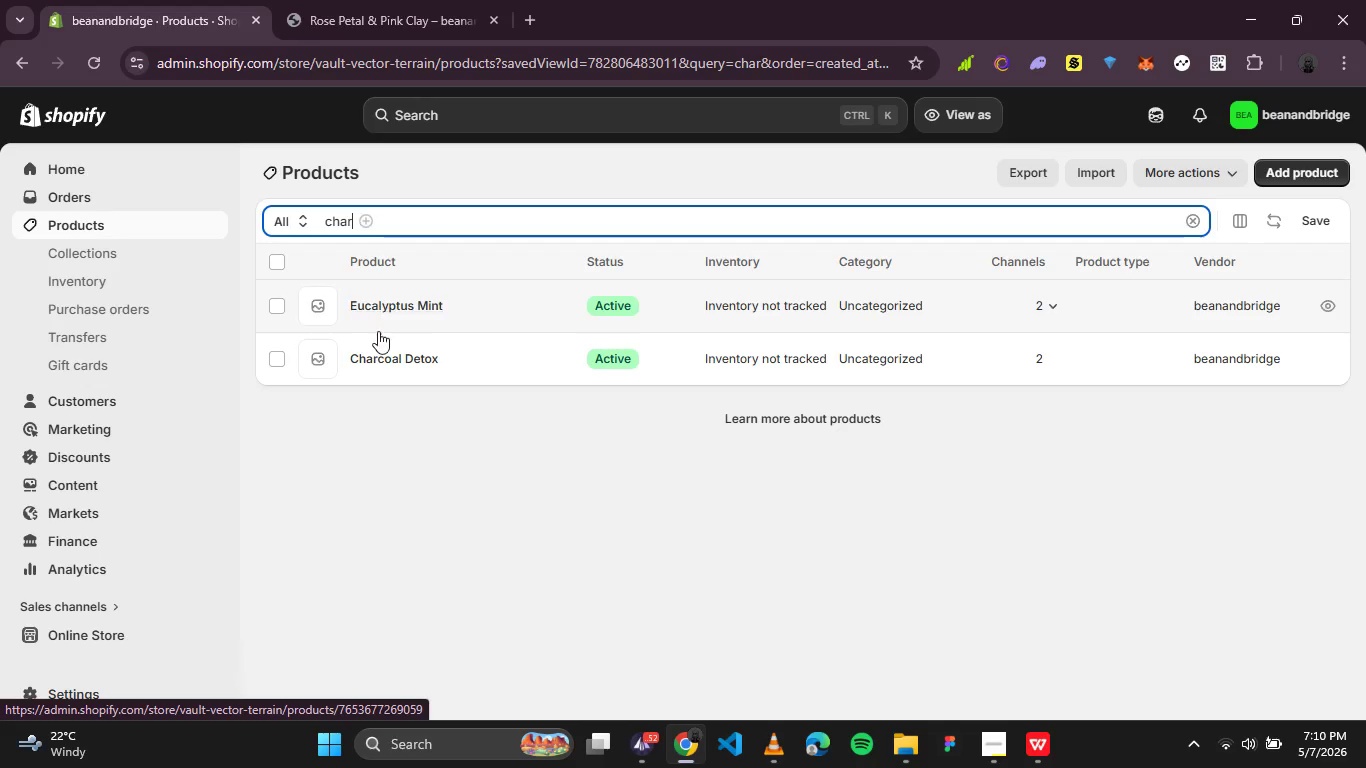 
left_click([374, 353])
 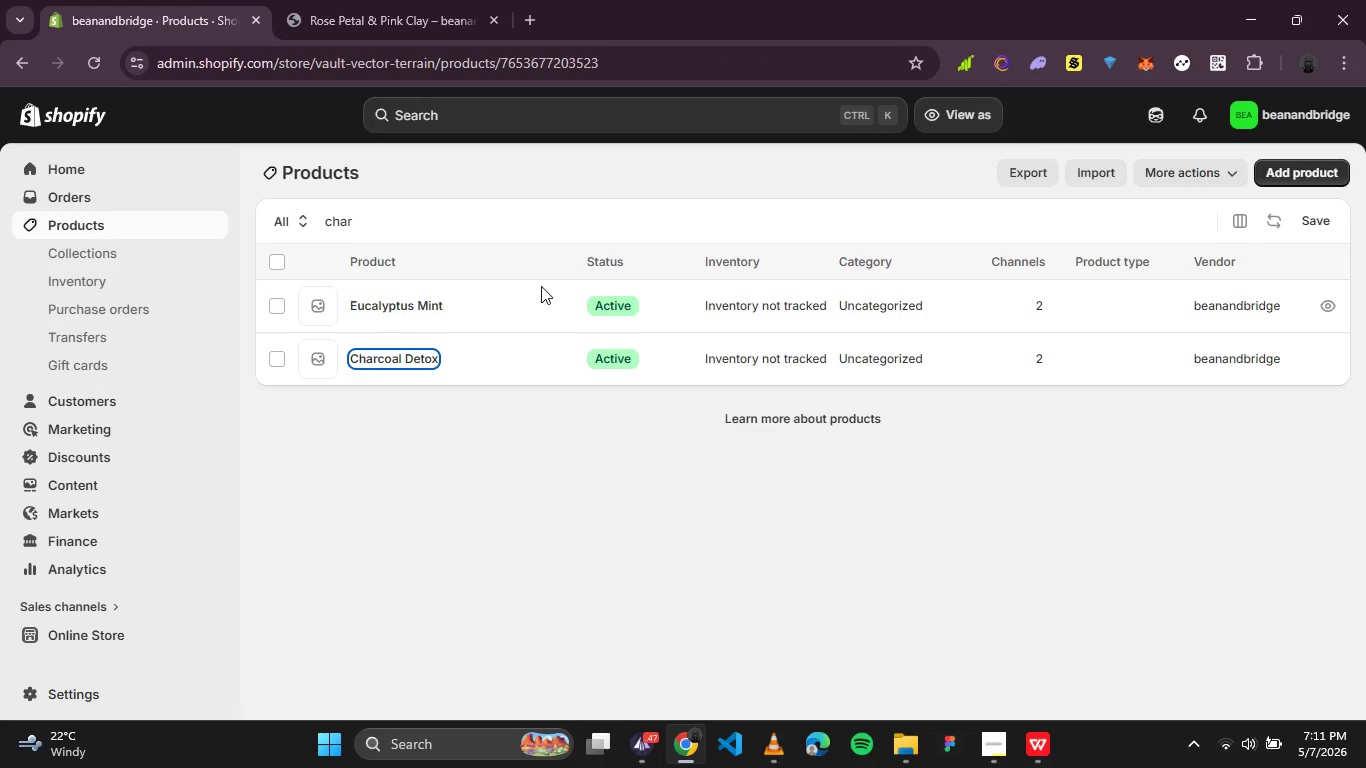 
scroll: coordinate [873, 517], scroll_direction: down, amount: 17.0
 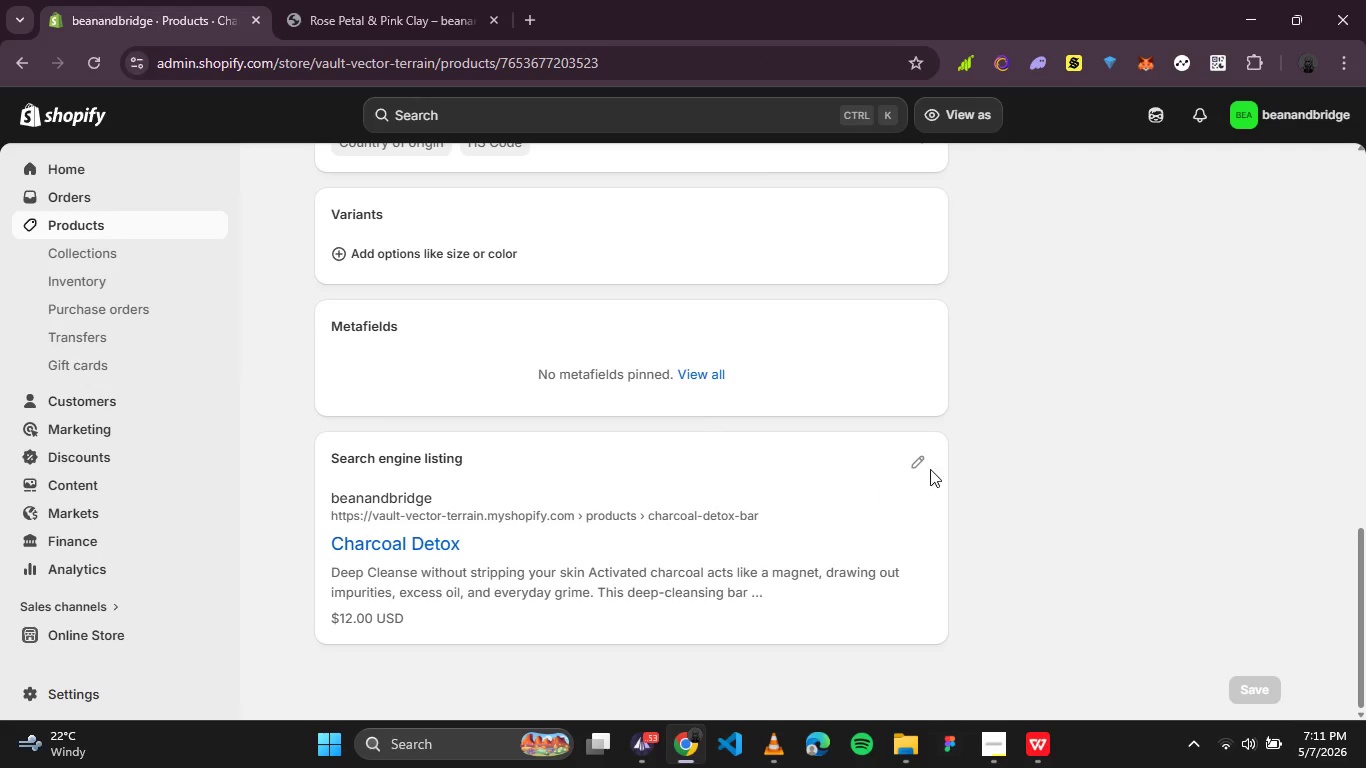 
left_click([922, 466])
 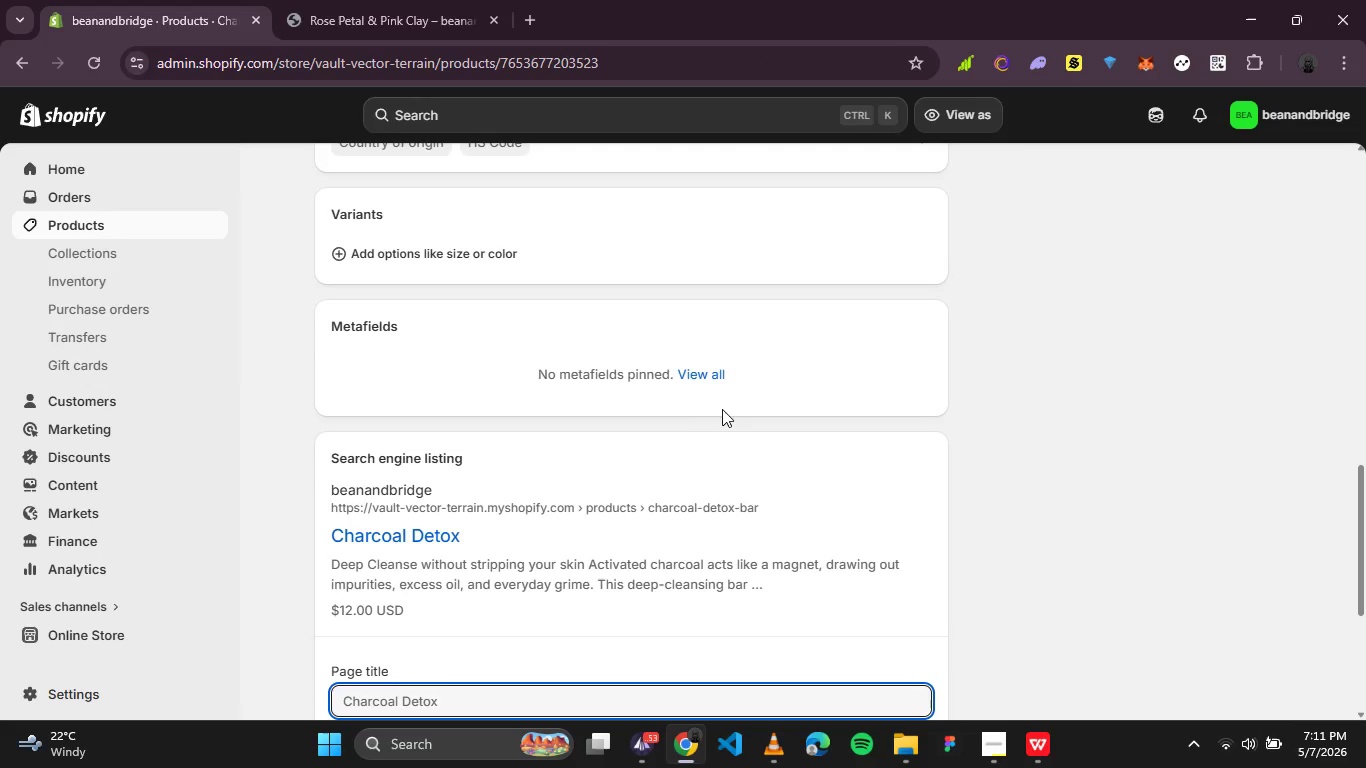 
scroll: coordinate [675, 411], scroll_direction: down, amount: 1.0
 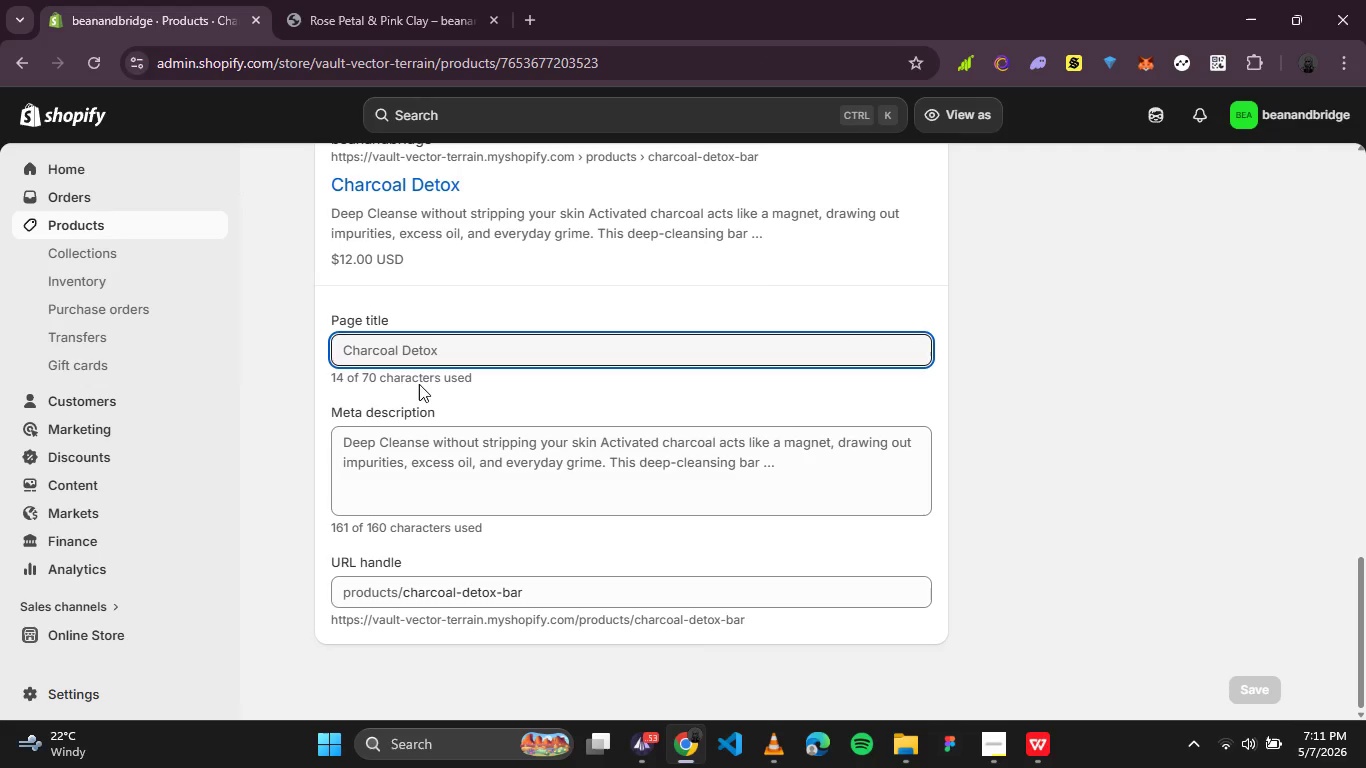 
left_click([399, 356])
 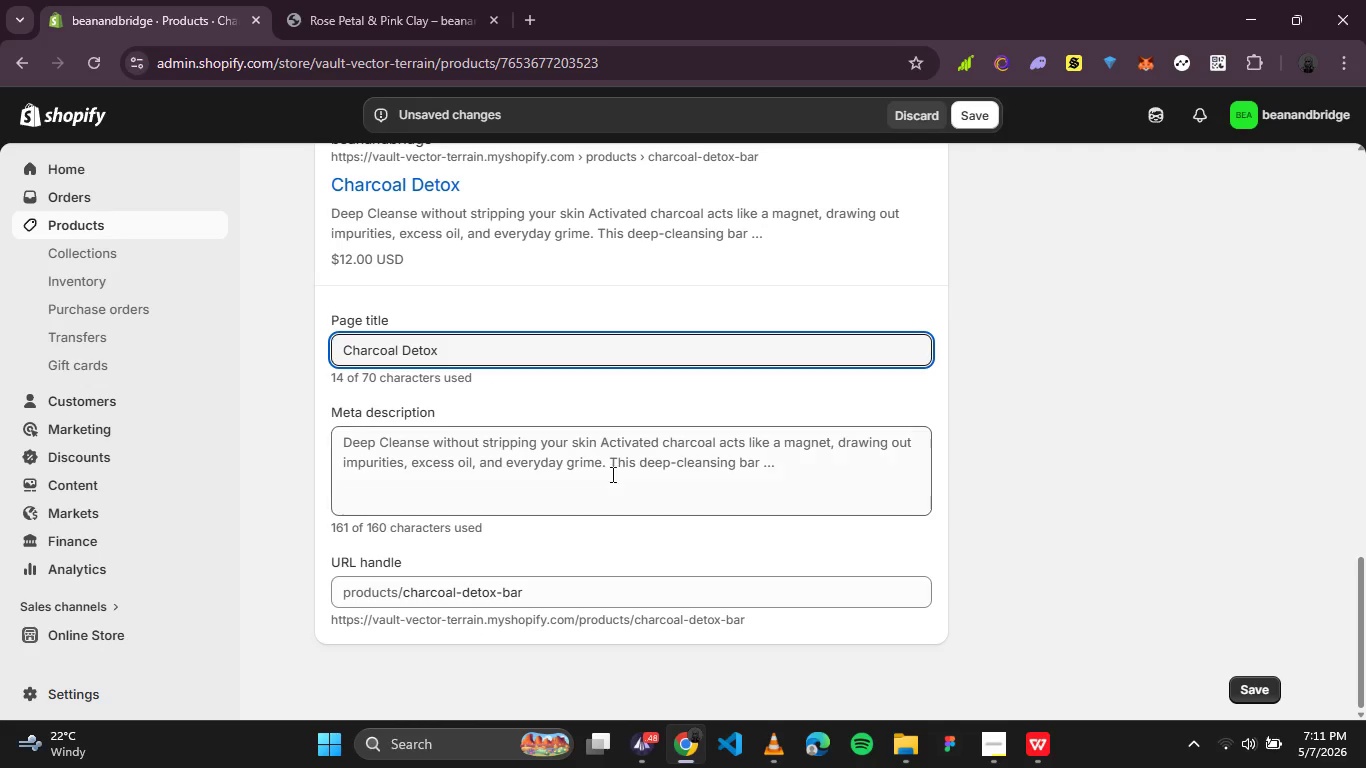 
left_click([648, 755])
 